 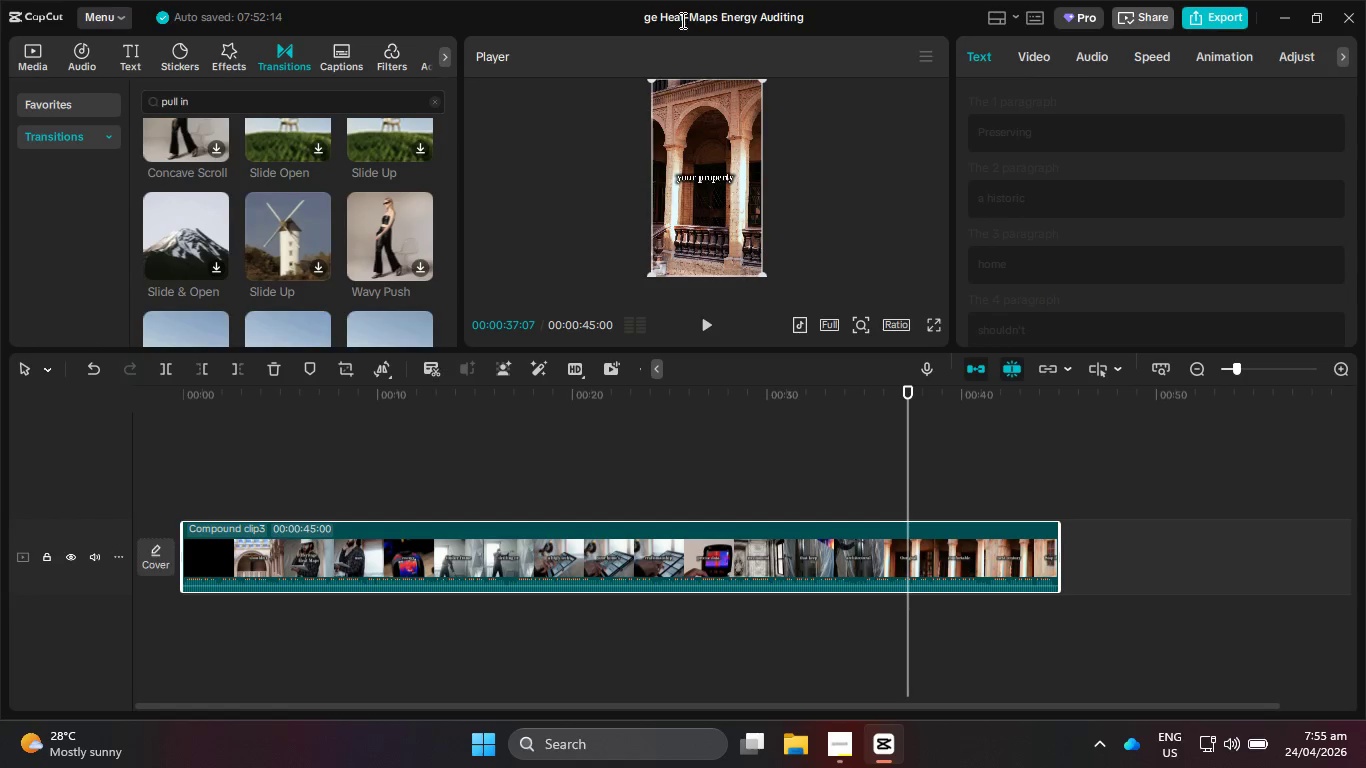 
left_click_drag(start_coordinate=[905, 424], to_coordinate=[4, 489])
 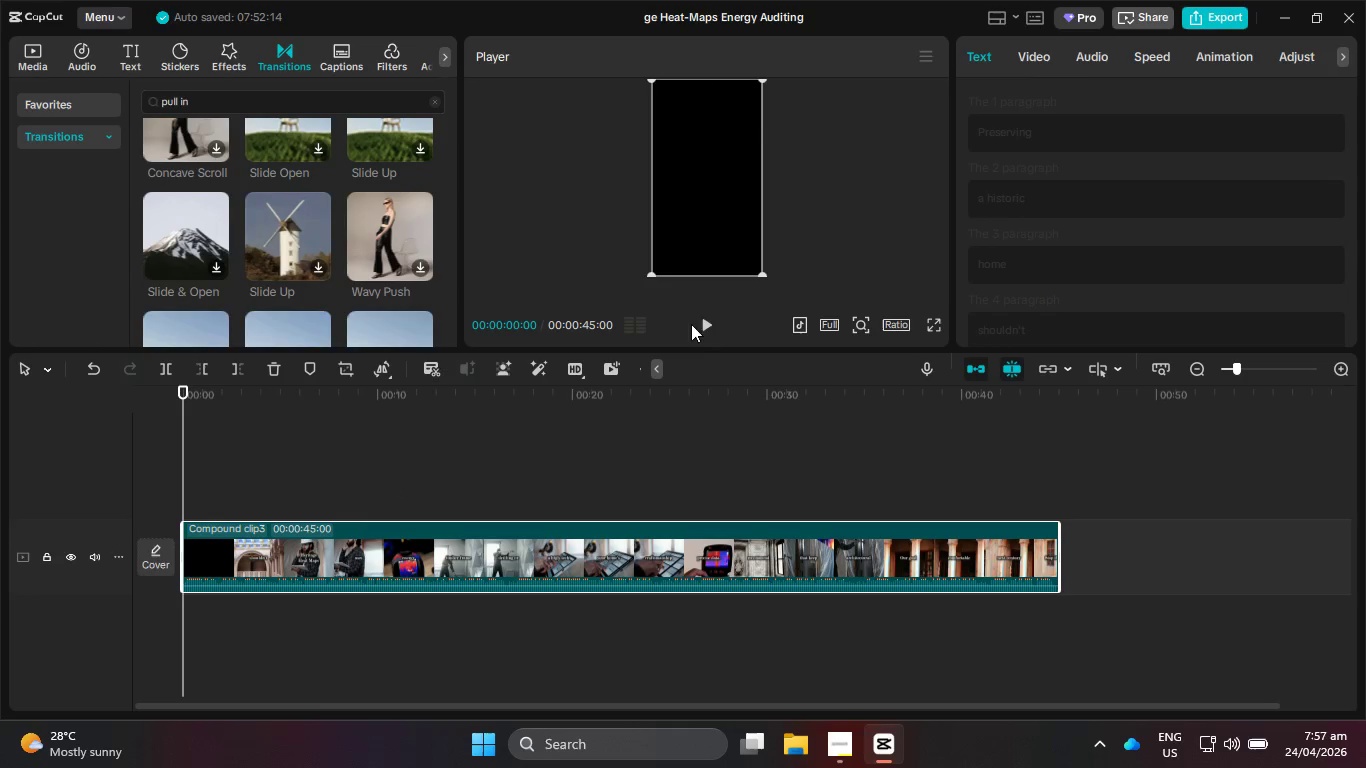 
wait(56.0)
 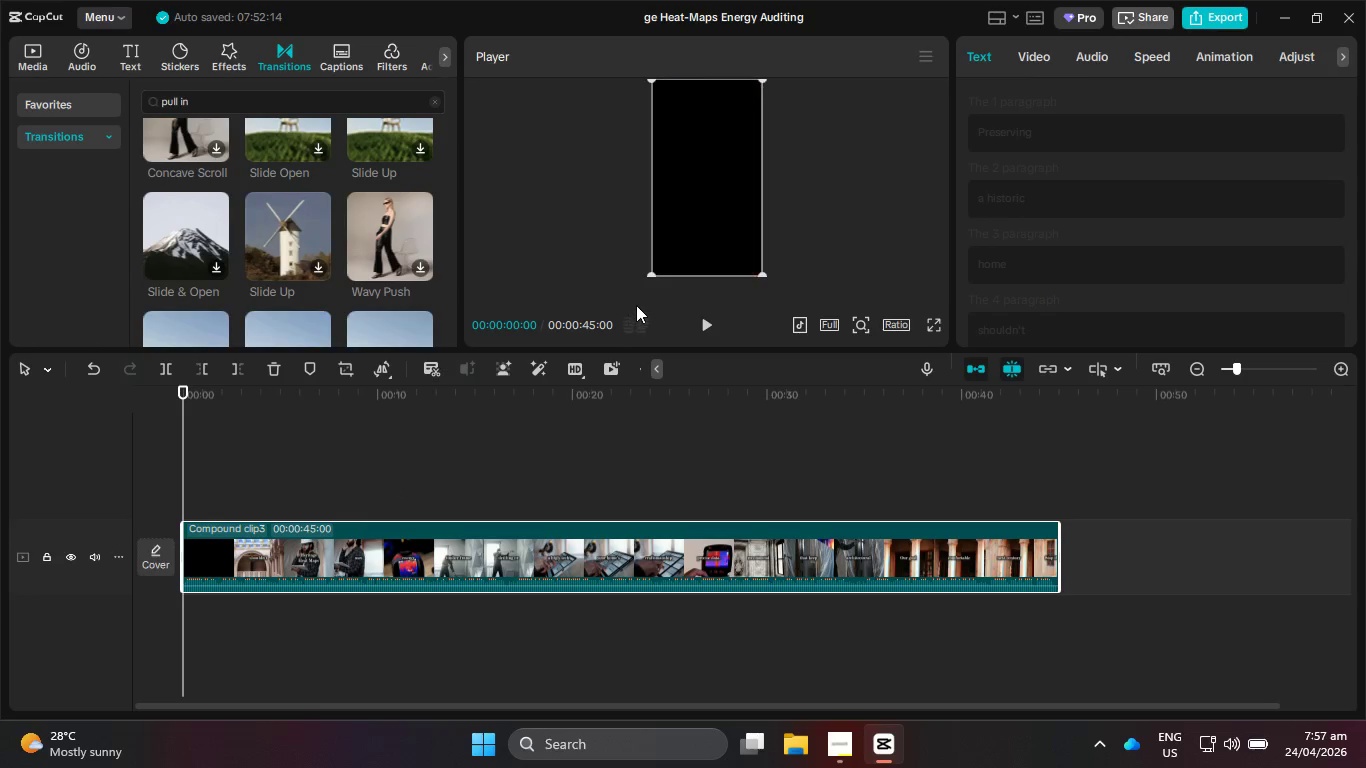 
left_click([713, 318])
 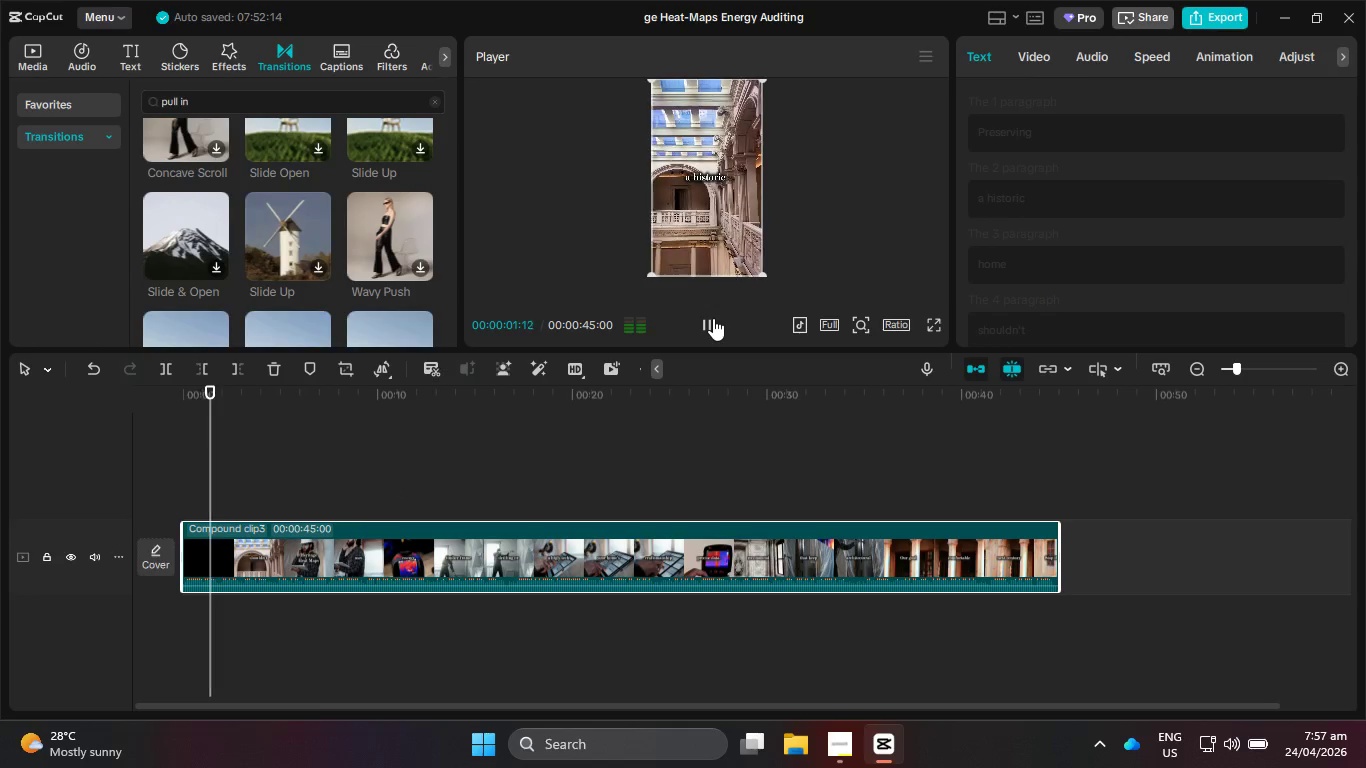 
key(VolumeDown)
 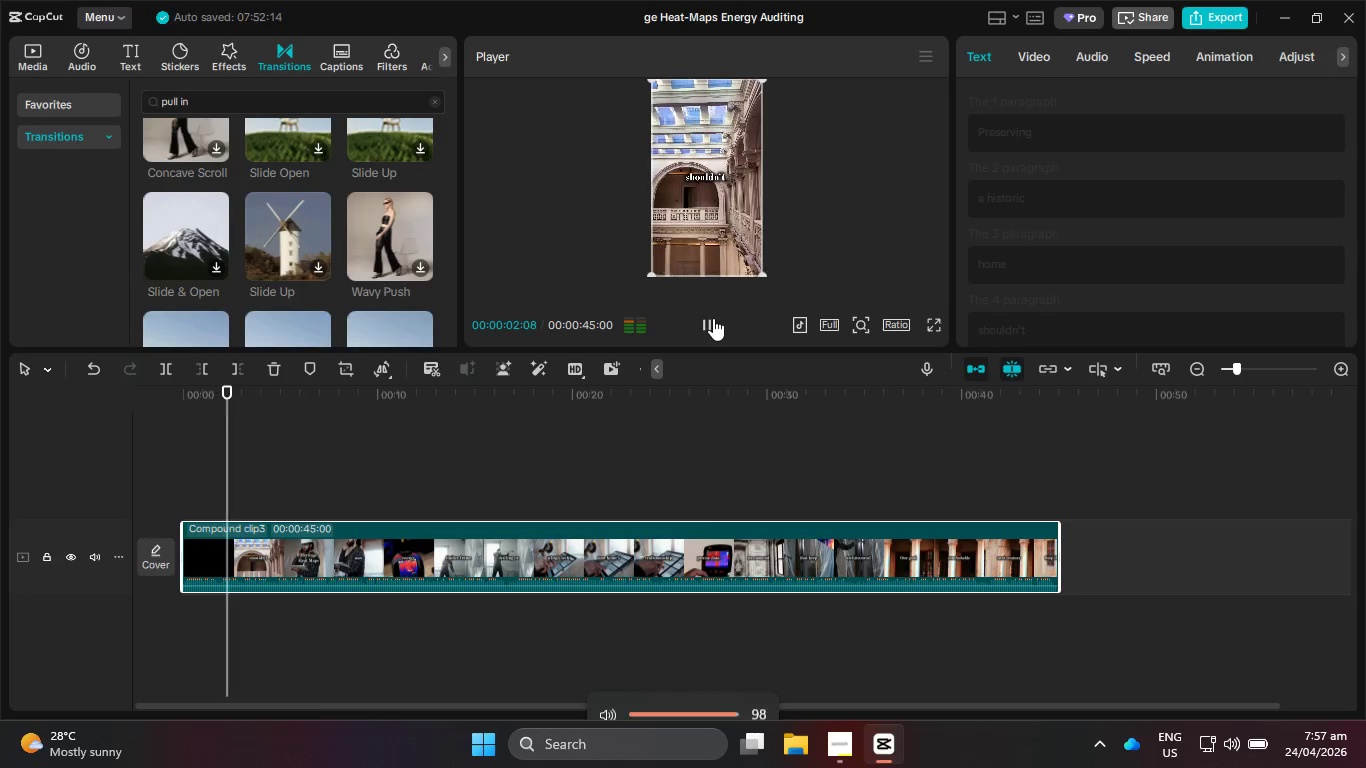 
key(VolumeDown)
 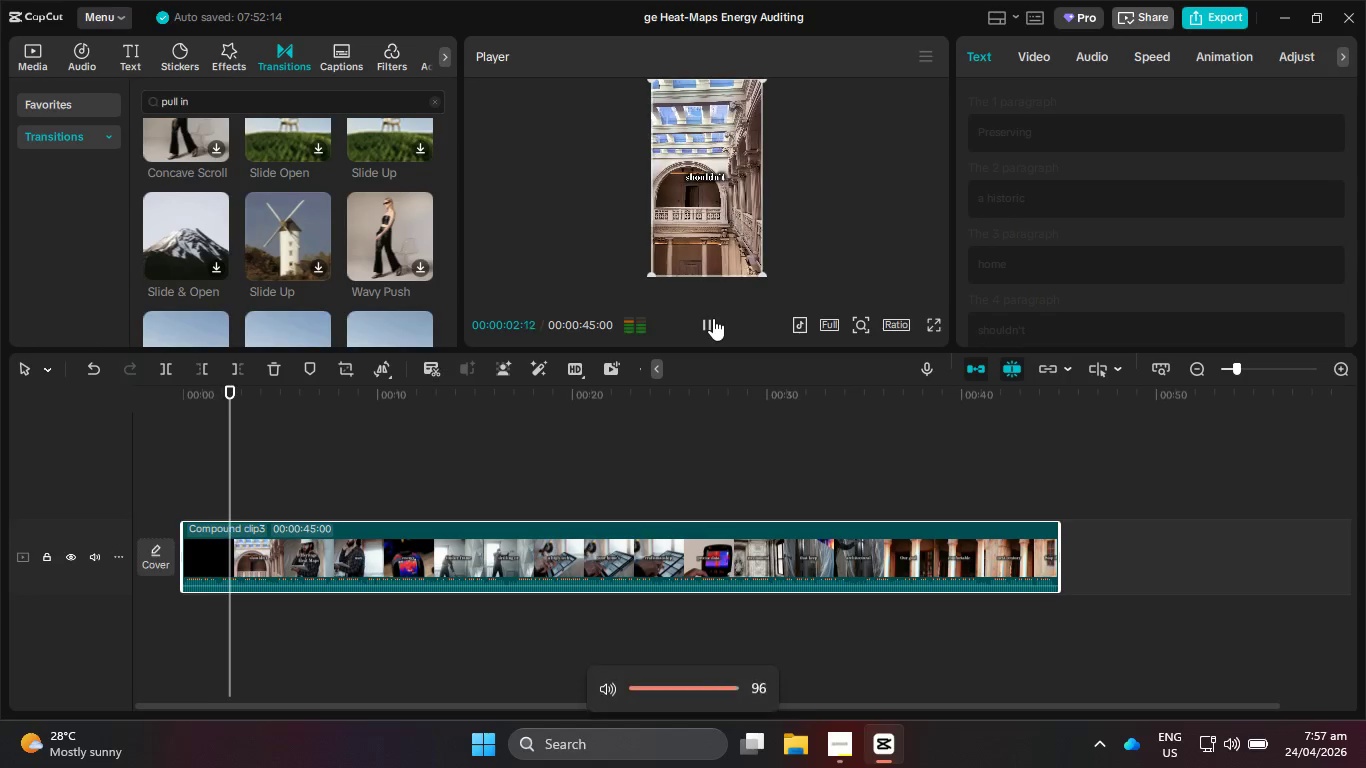 
key(VolumeDown)
 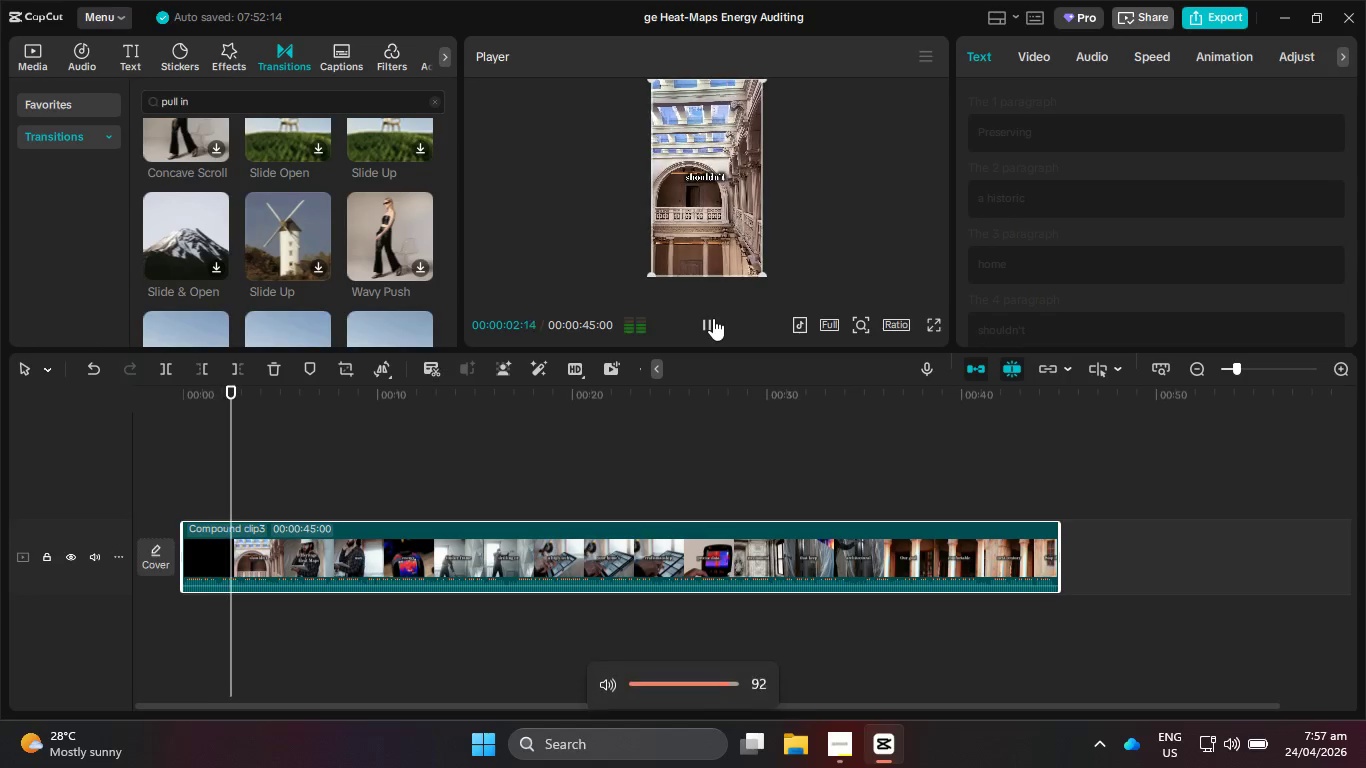 
key(VolumeDown)
 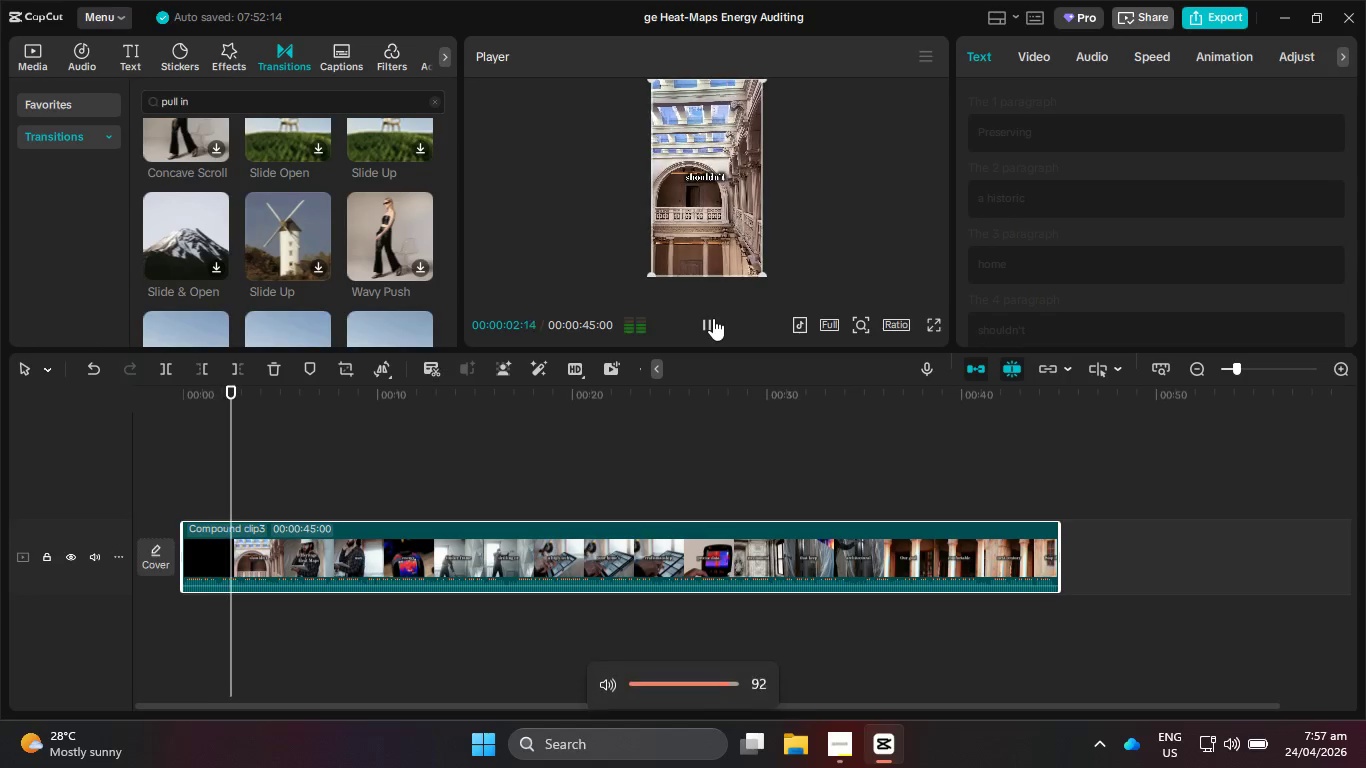 
key(VolumeDown)
 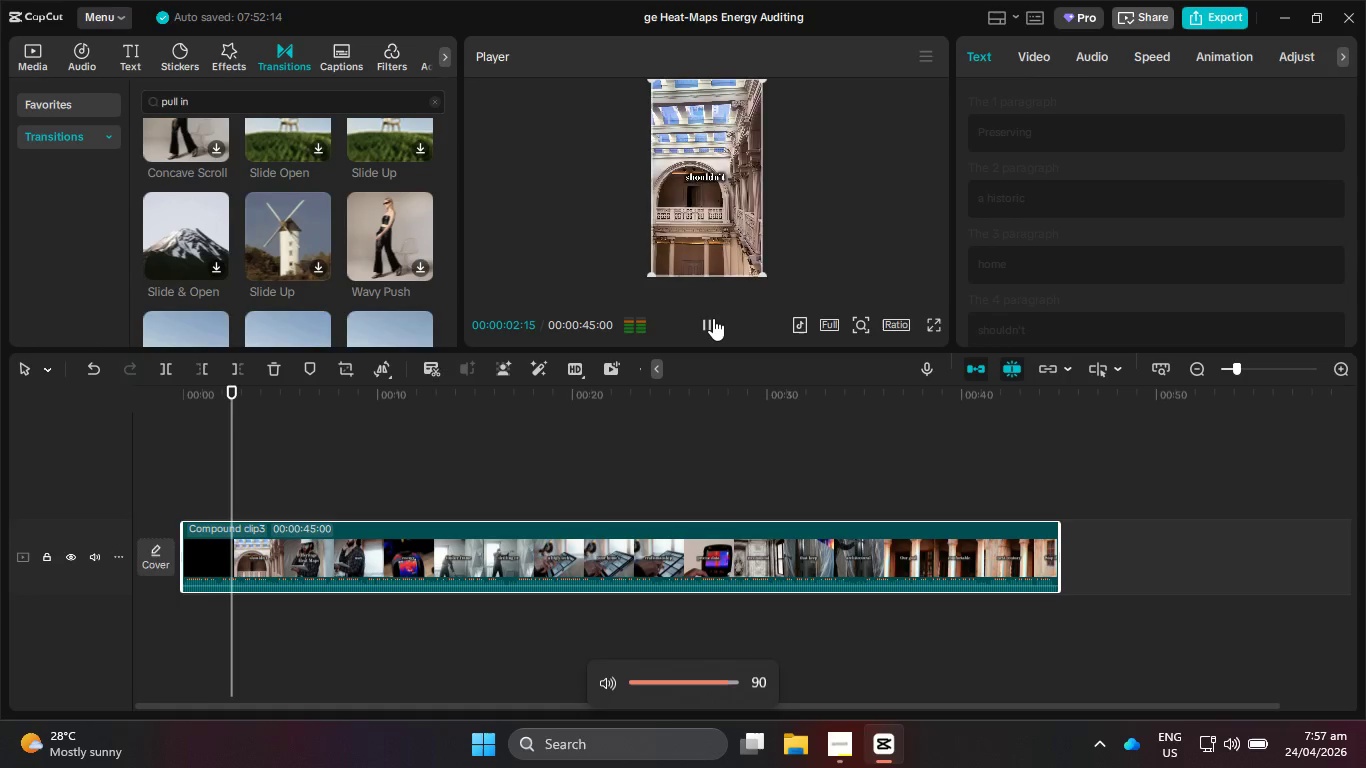 
key(VolumeDown)
 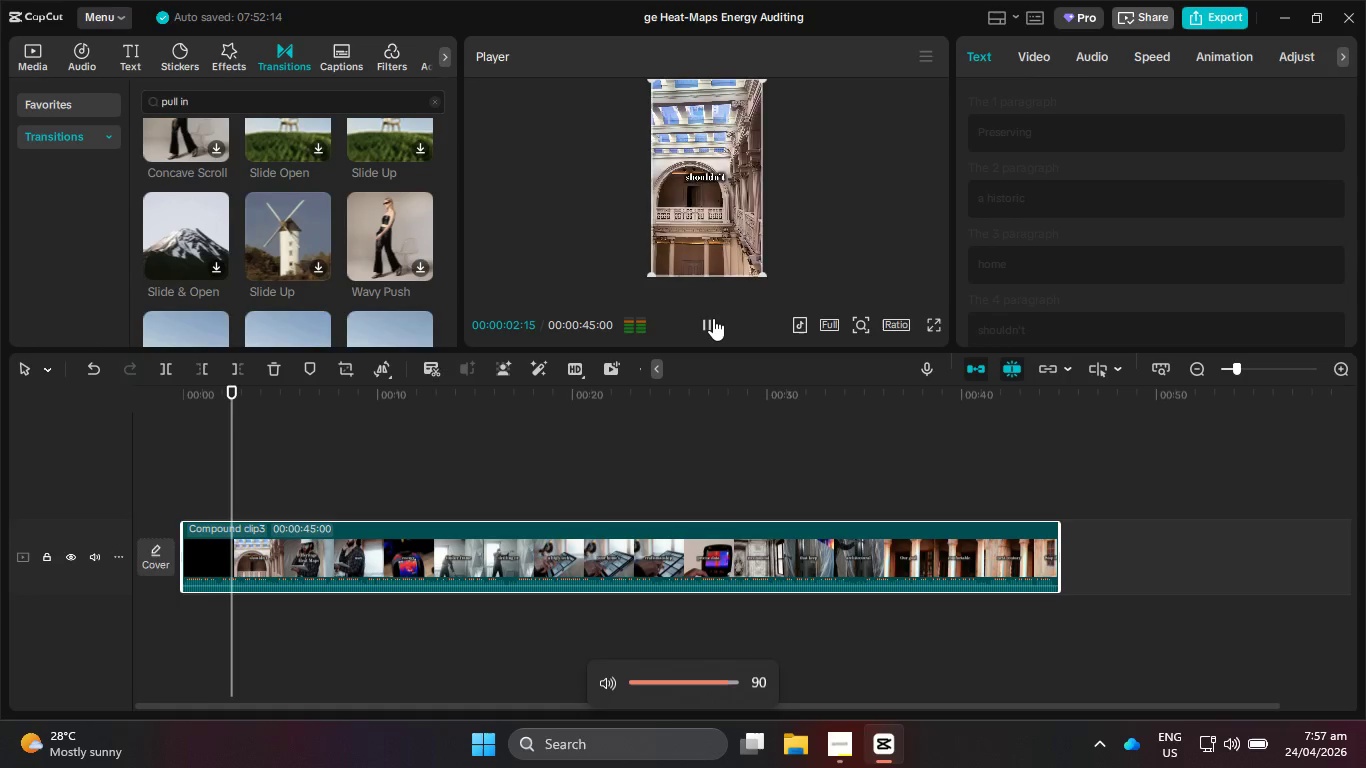 
key(VolumeDown)
 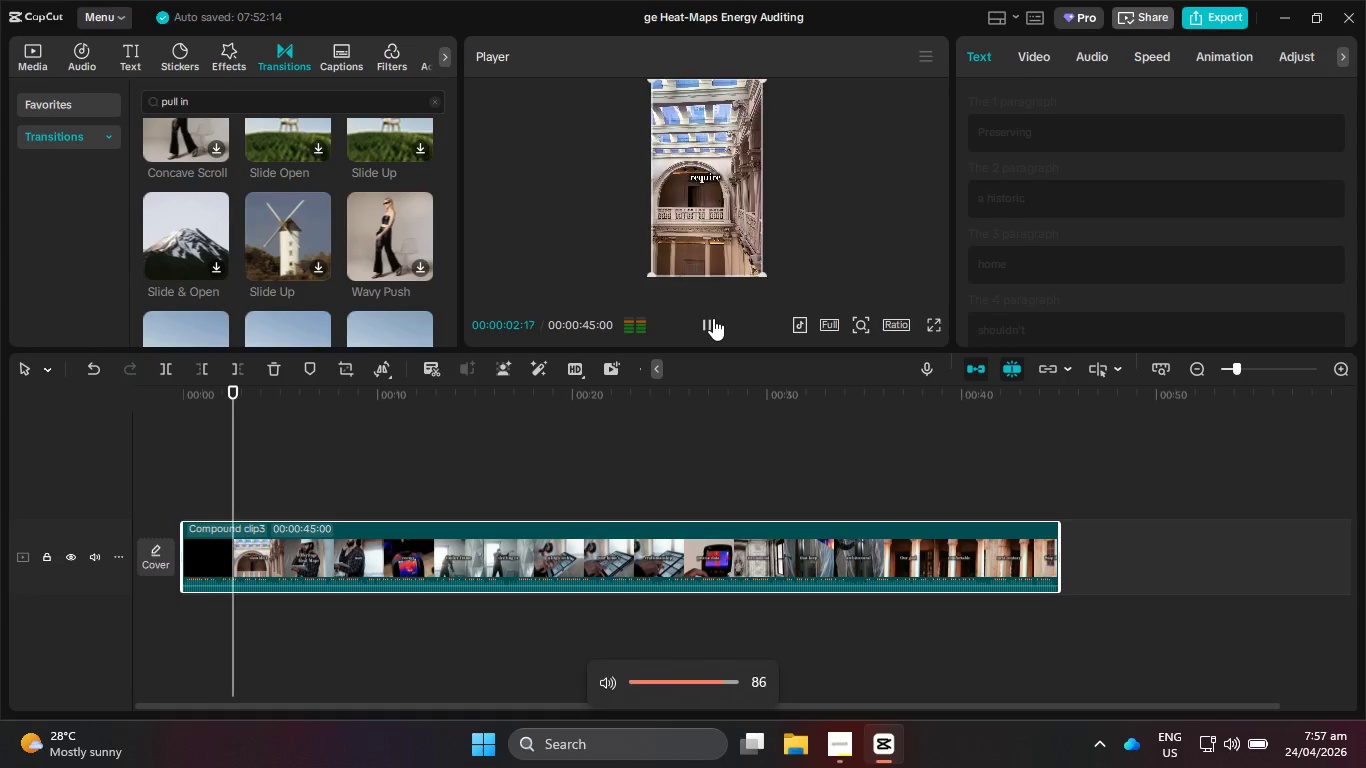 
key(VolumeDown)
 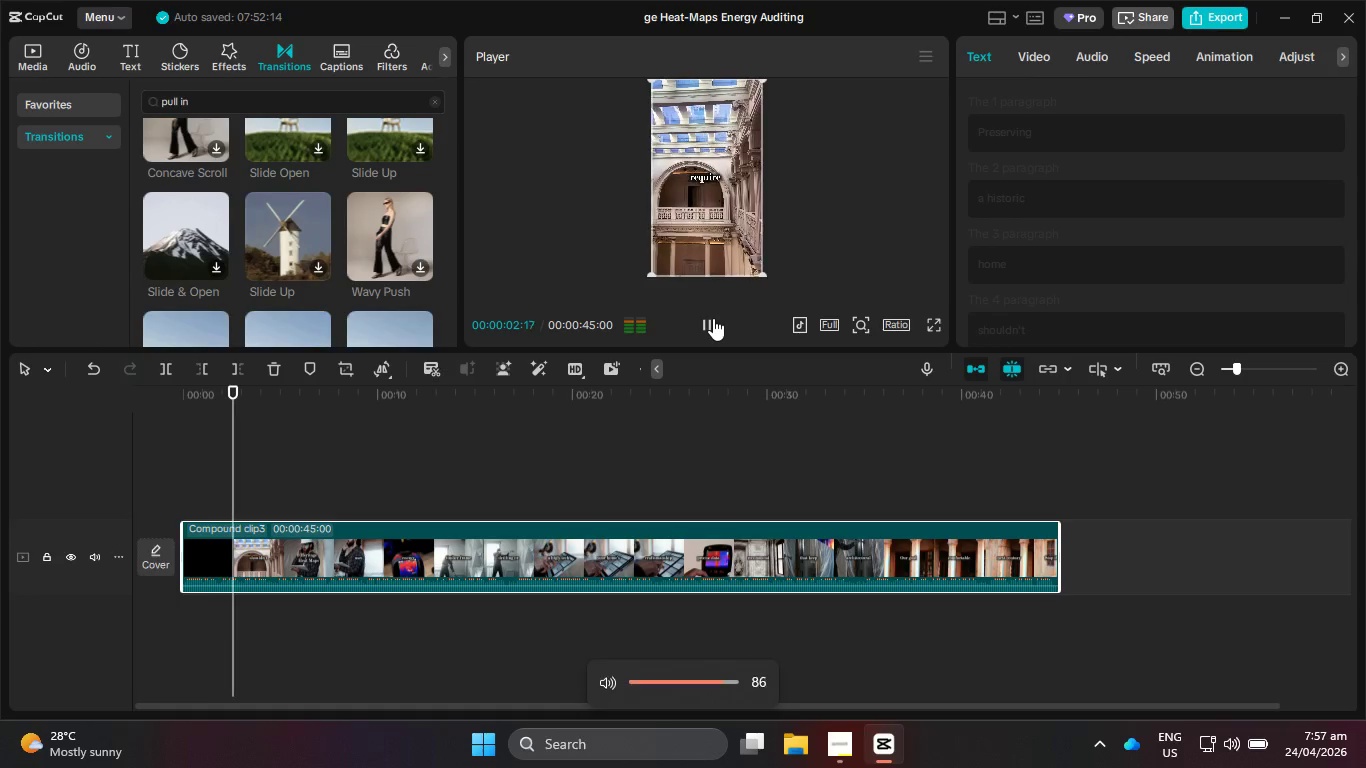 
key(VolumeDown)
 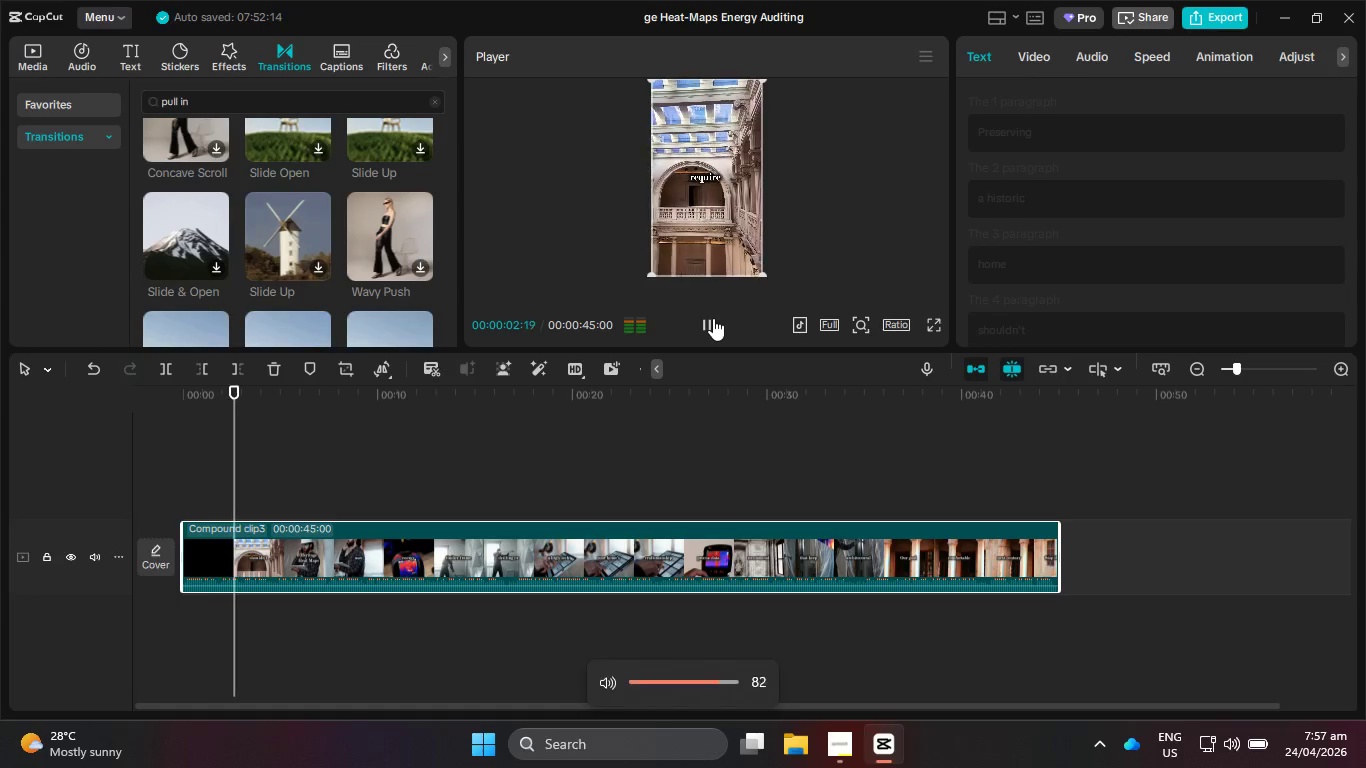 
key(VolumeDown)
 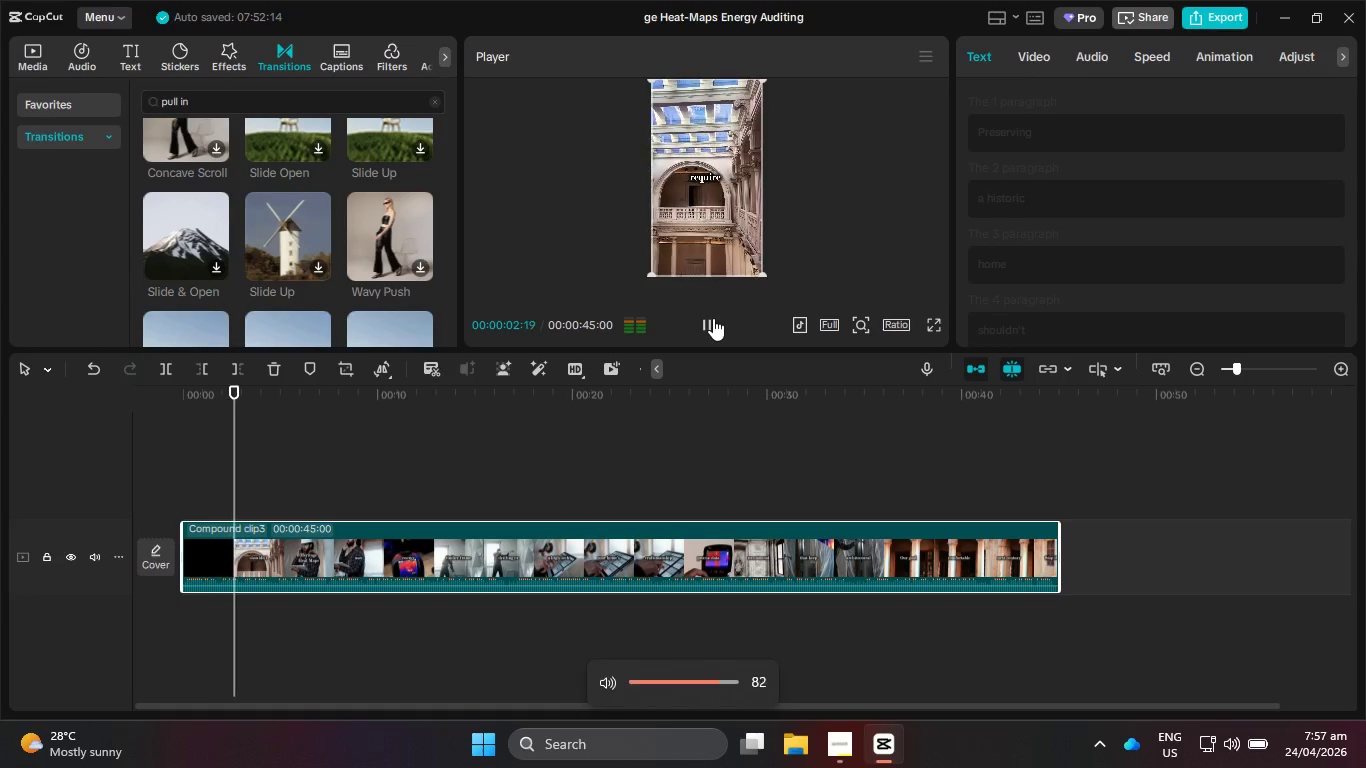 
key(VolumeDown)
 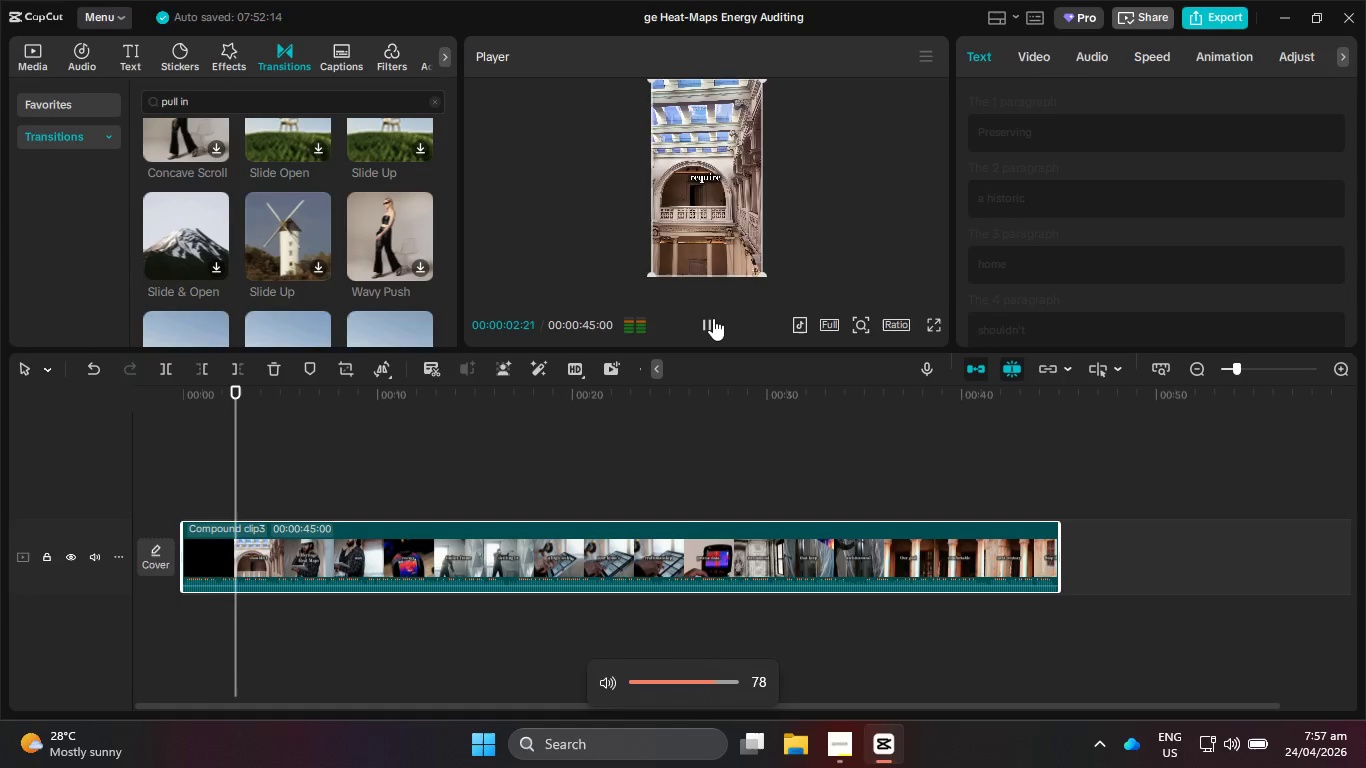 
key(VolumeDown)
 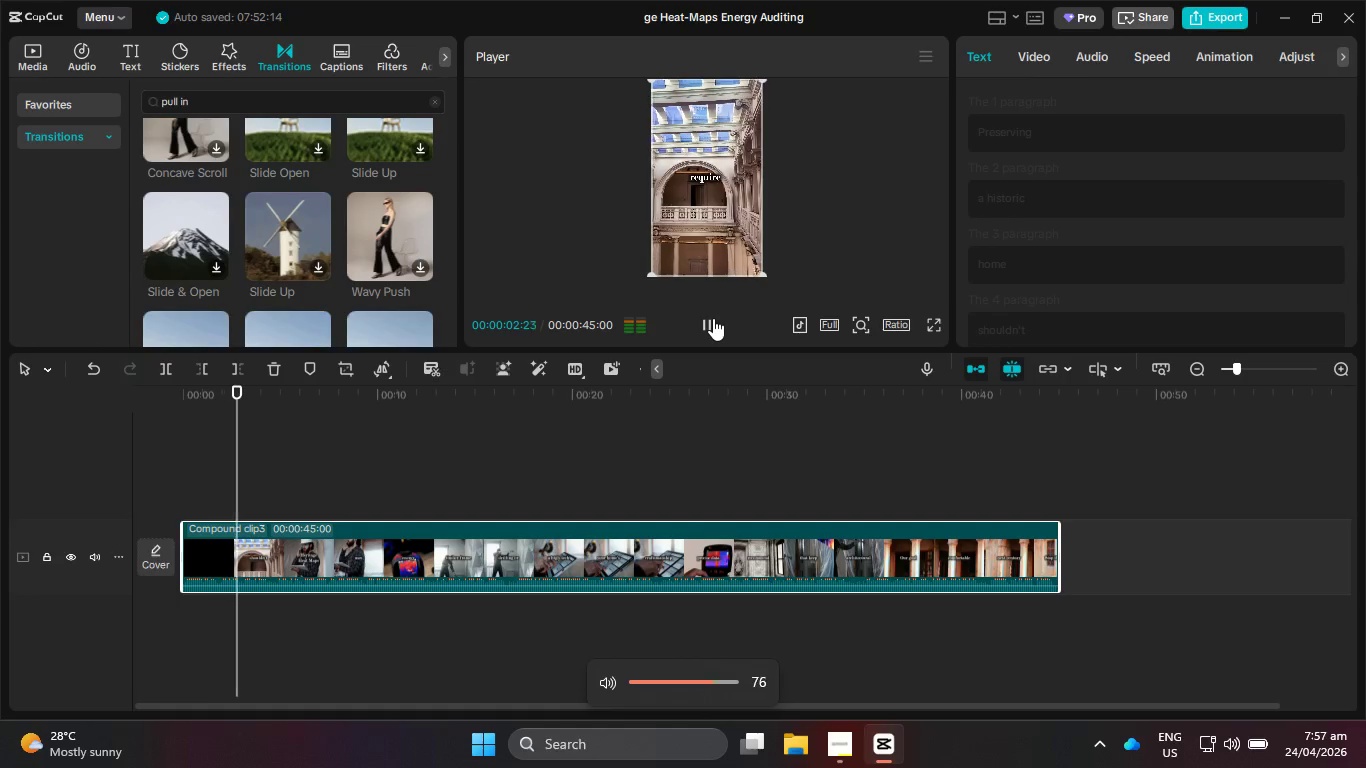 
key(VolumeDown)
 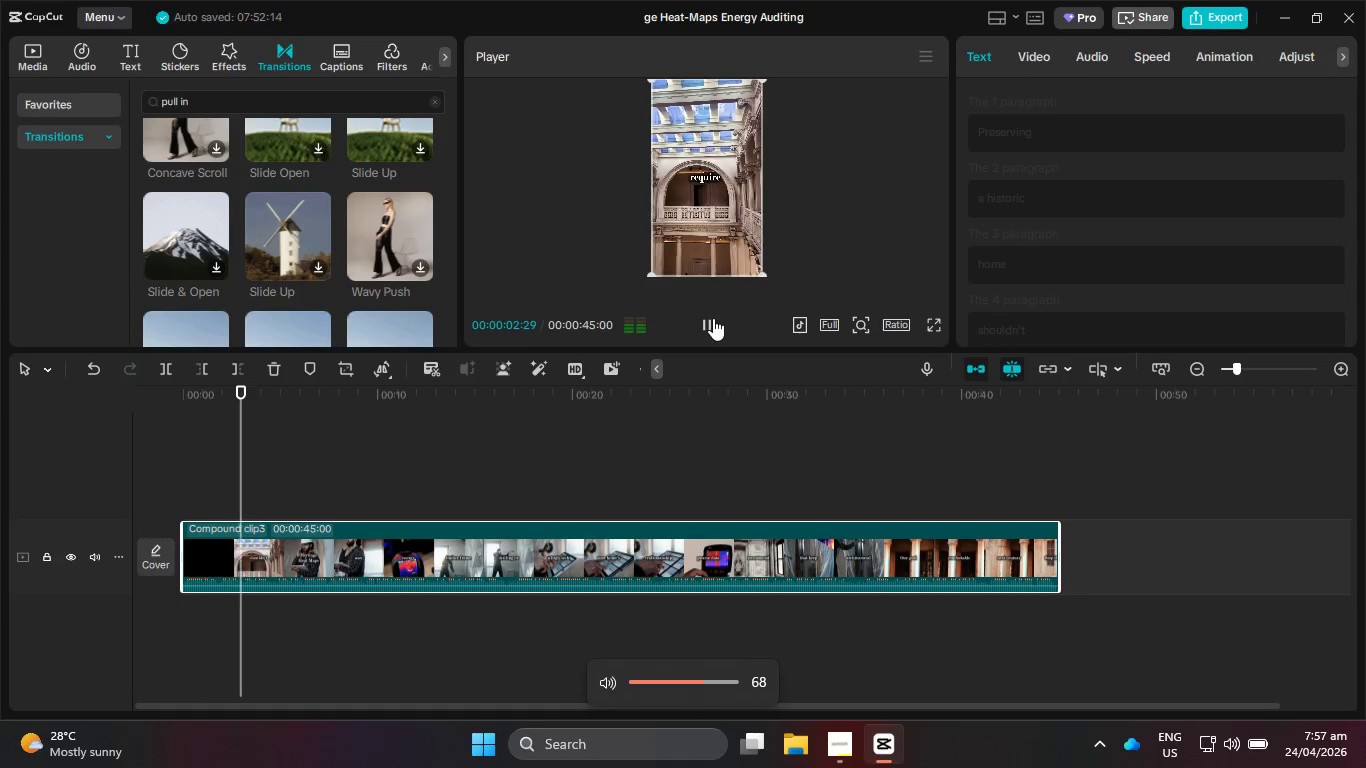 
key(VolumeDown)
 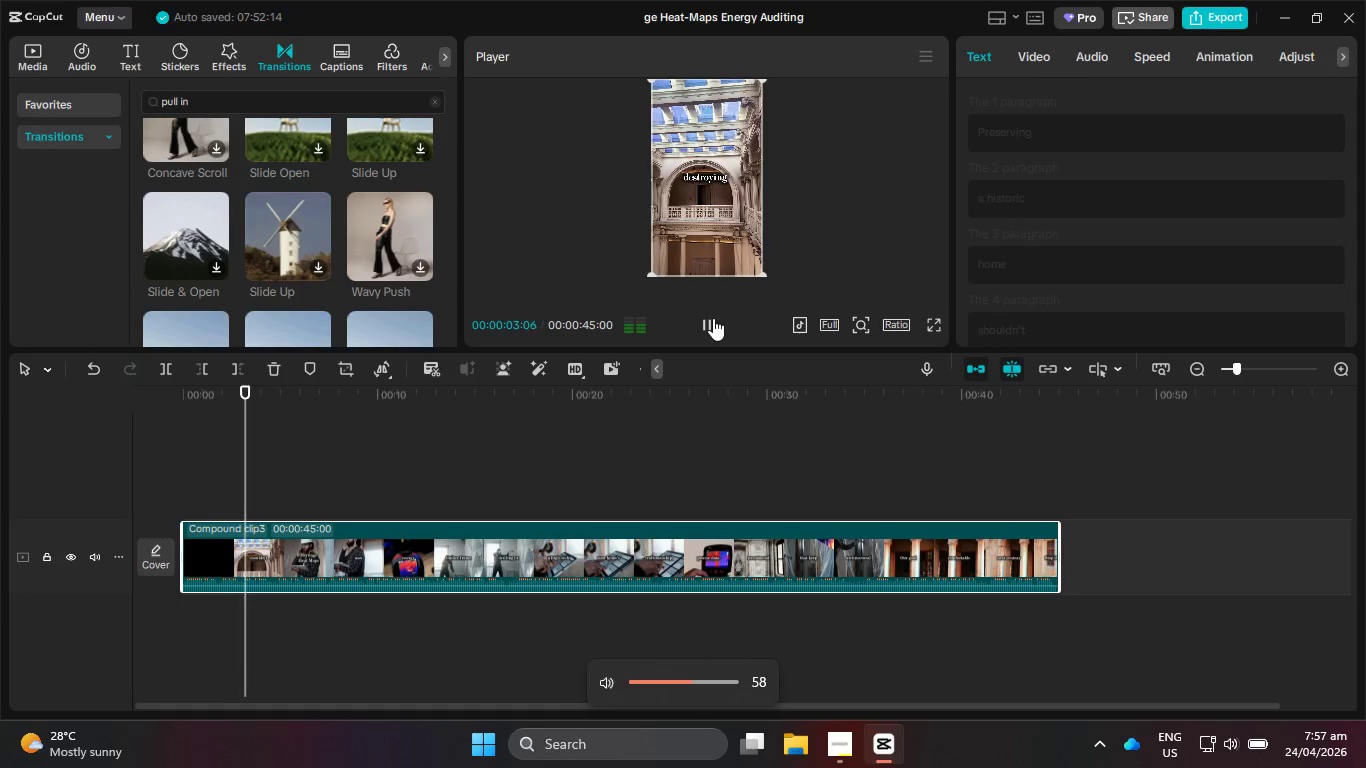 
key(VolumeDown)
 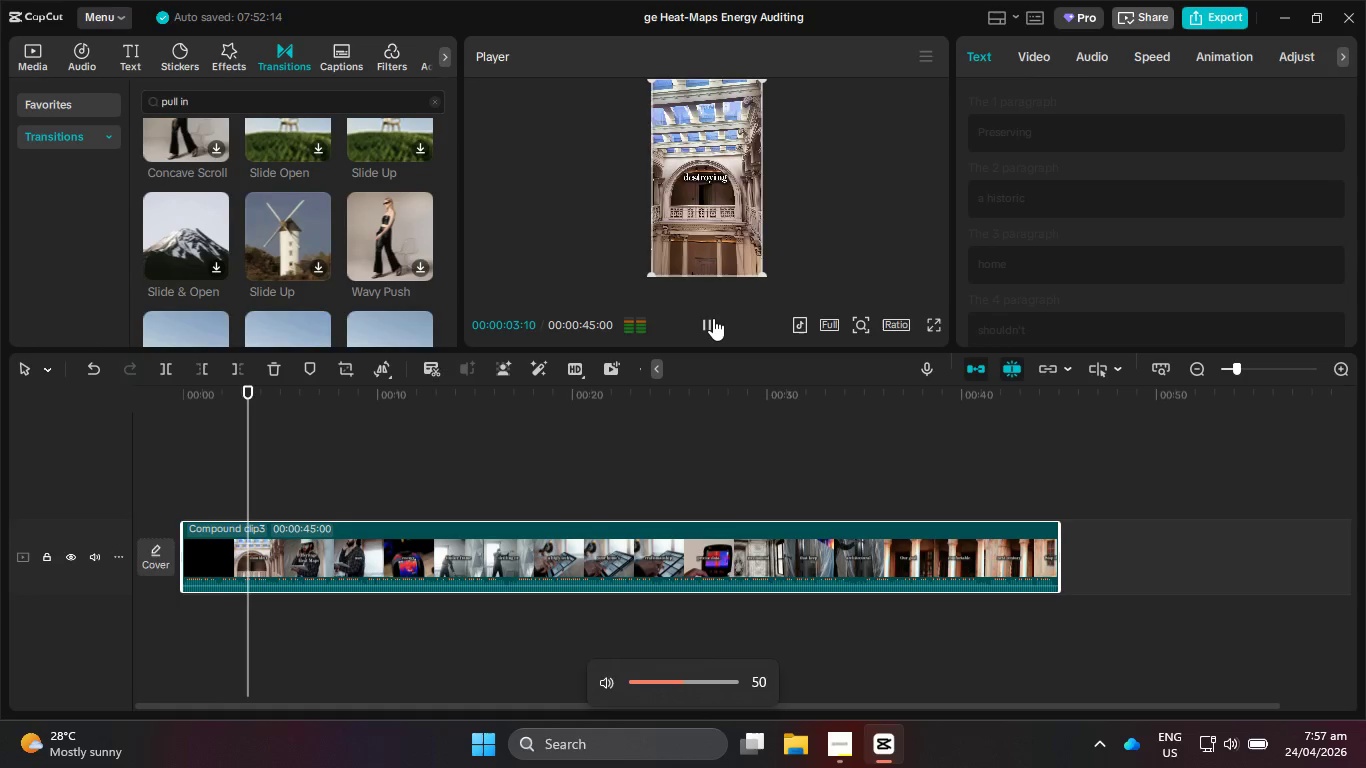 
key(VolumeDown)
 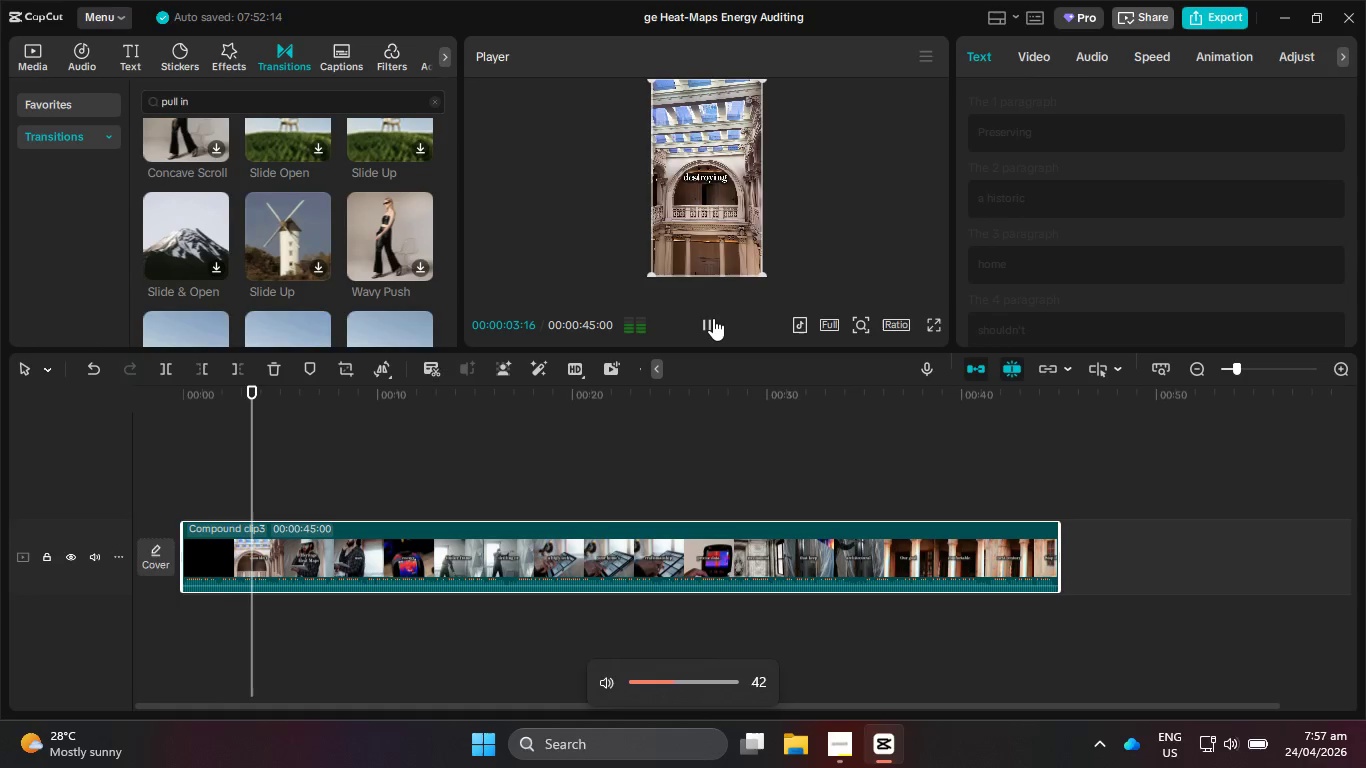 
key(VolumeDown)
 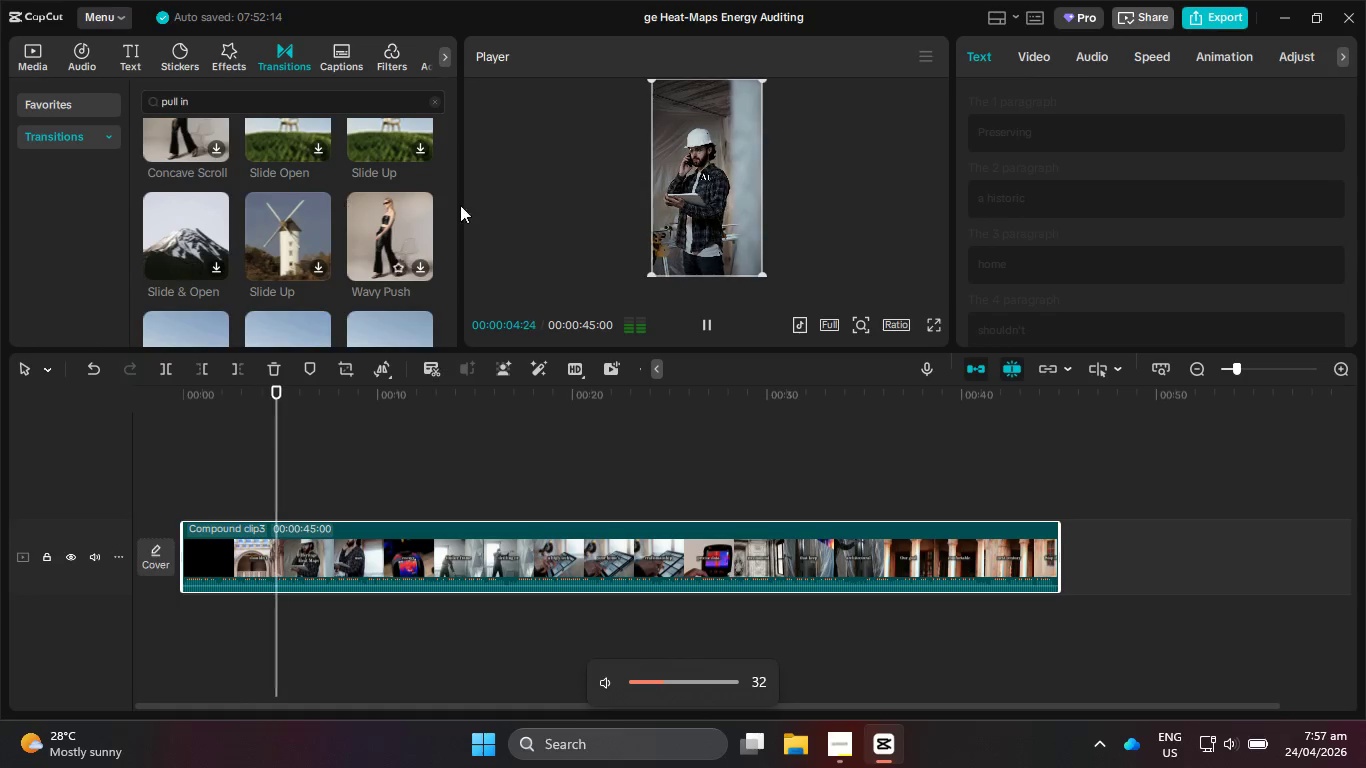 
scroll: coordinate [352, 247], scroll_direction: down, amount: 3.0
 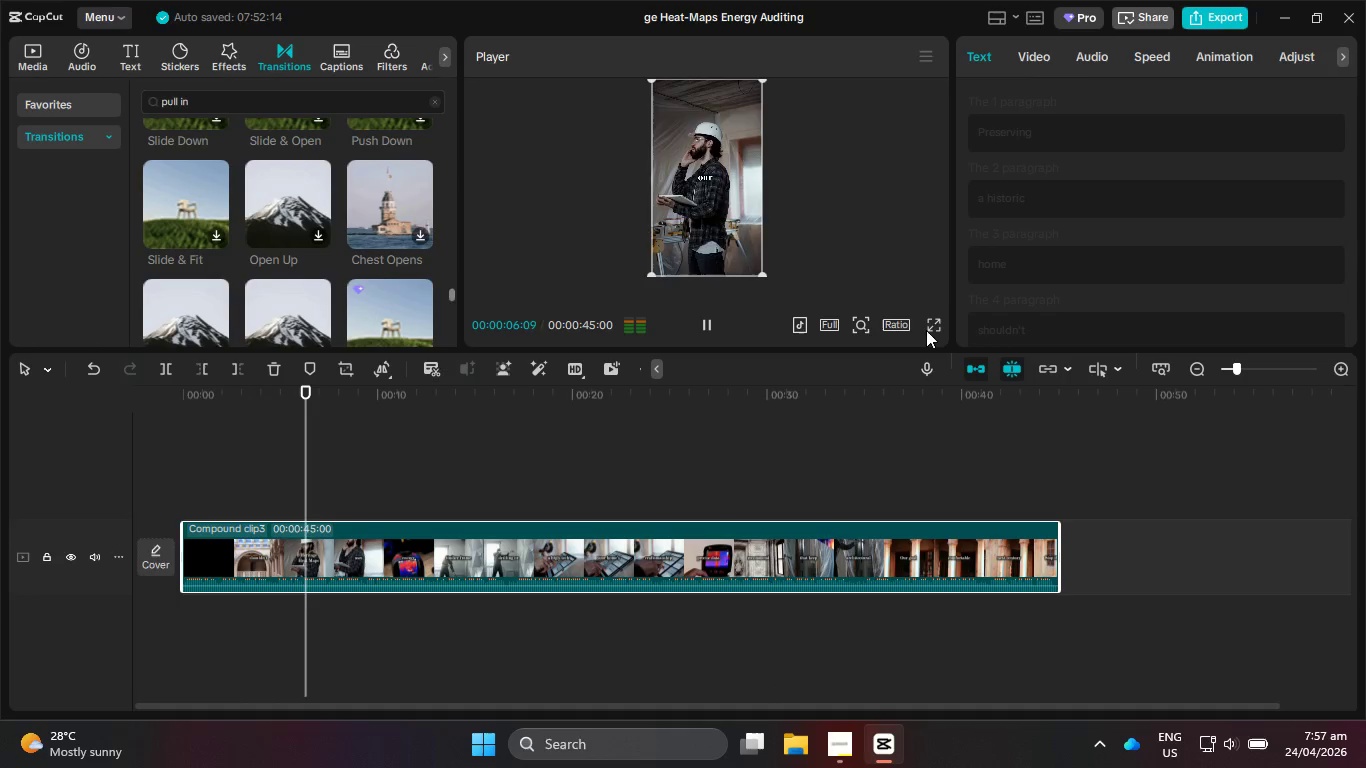 
left_click([930, 331])
 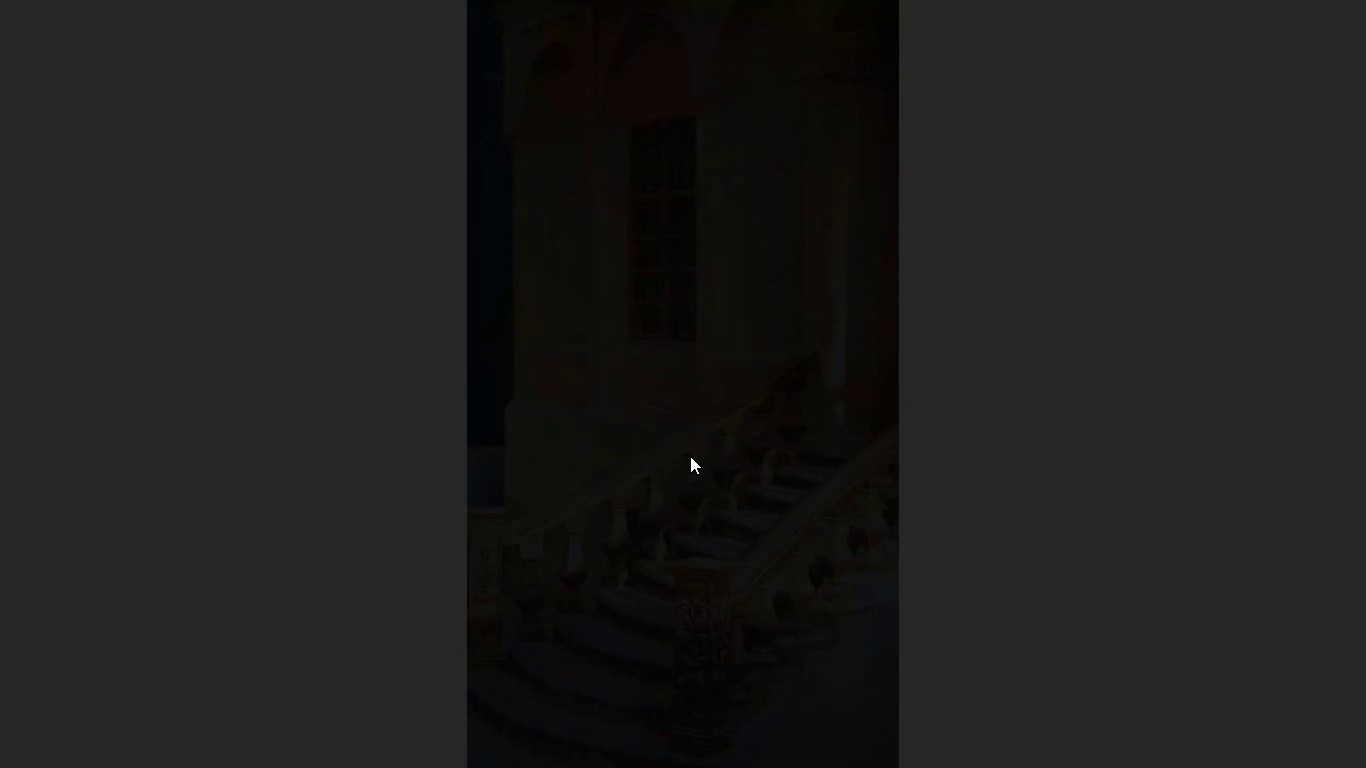 
wait(51.69)
 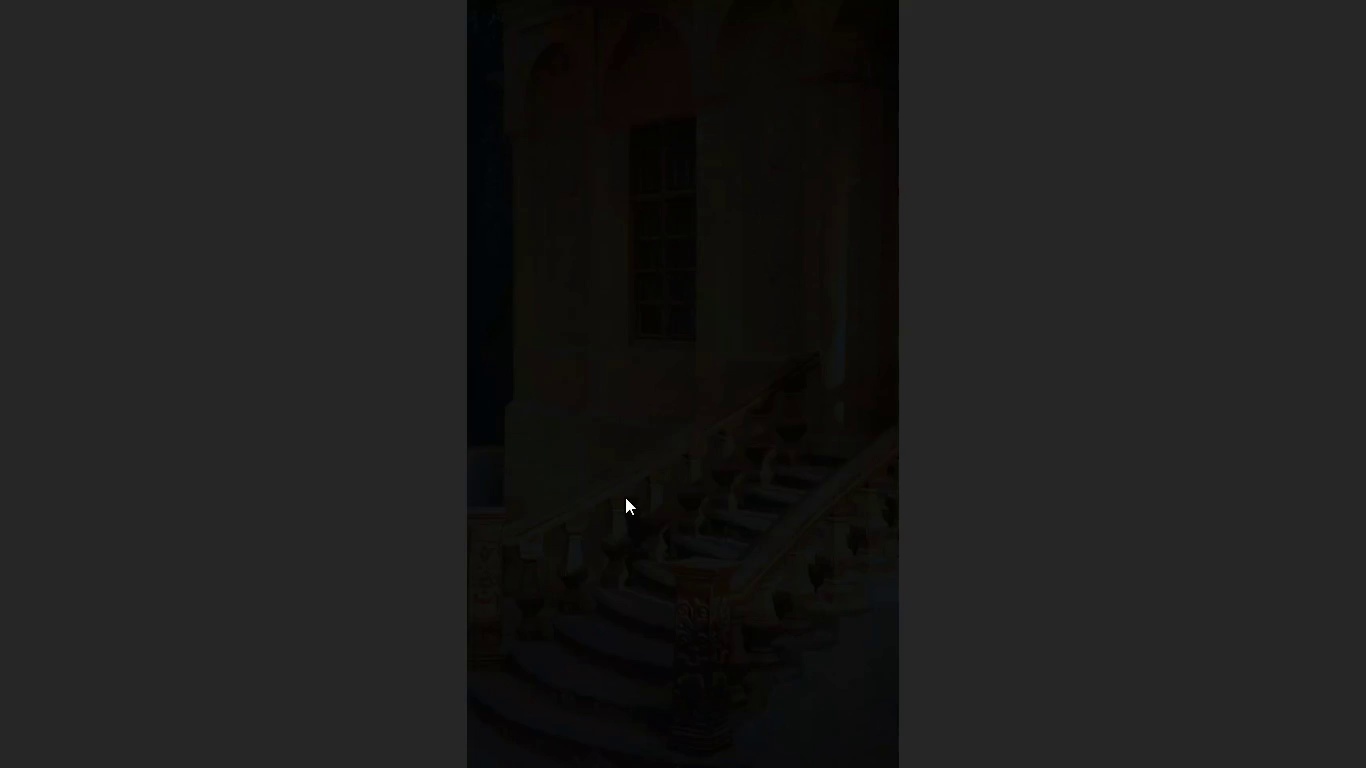 
left_click_drag(start_coordinate=[640, 469], to_coordinate=[643, 463])
 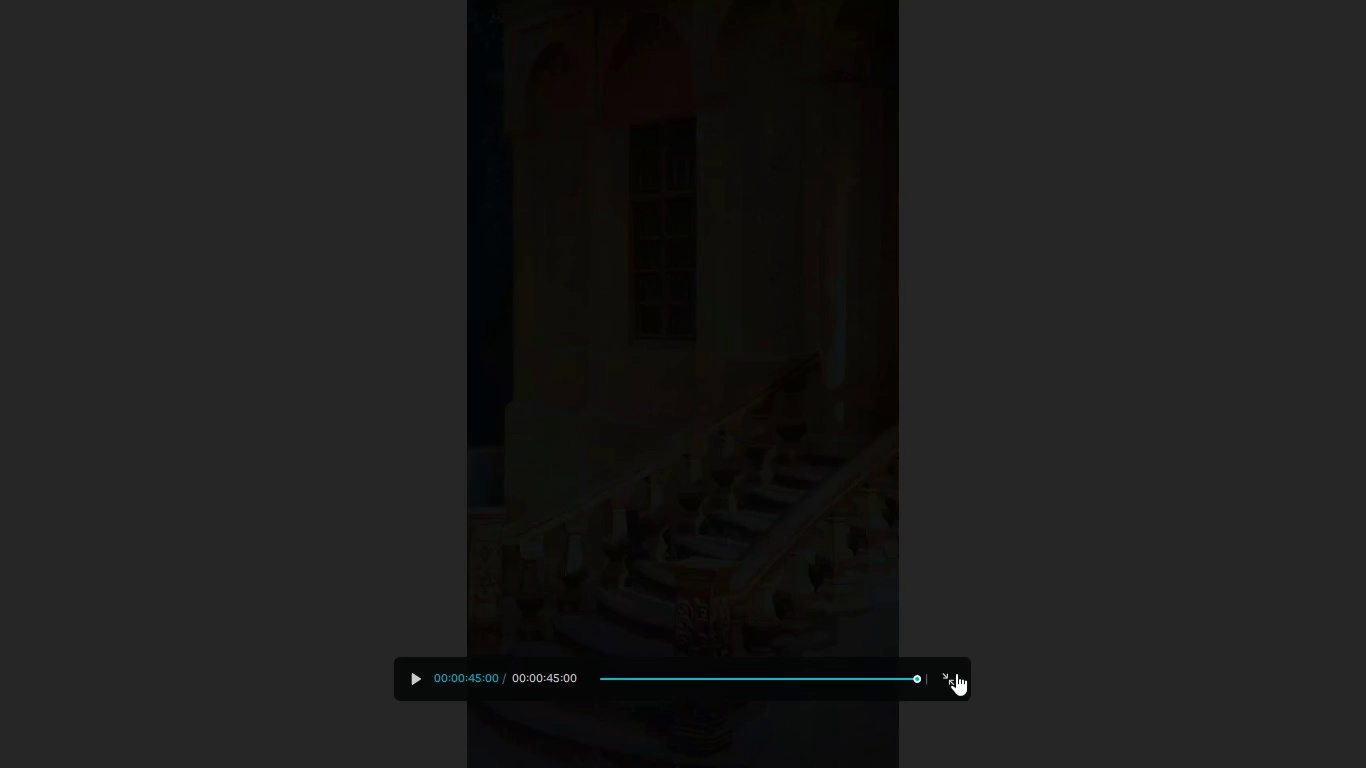 
scroll: coordinate [744, 589], scroll_direction: down, amount: 2.0
 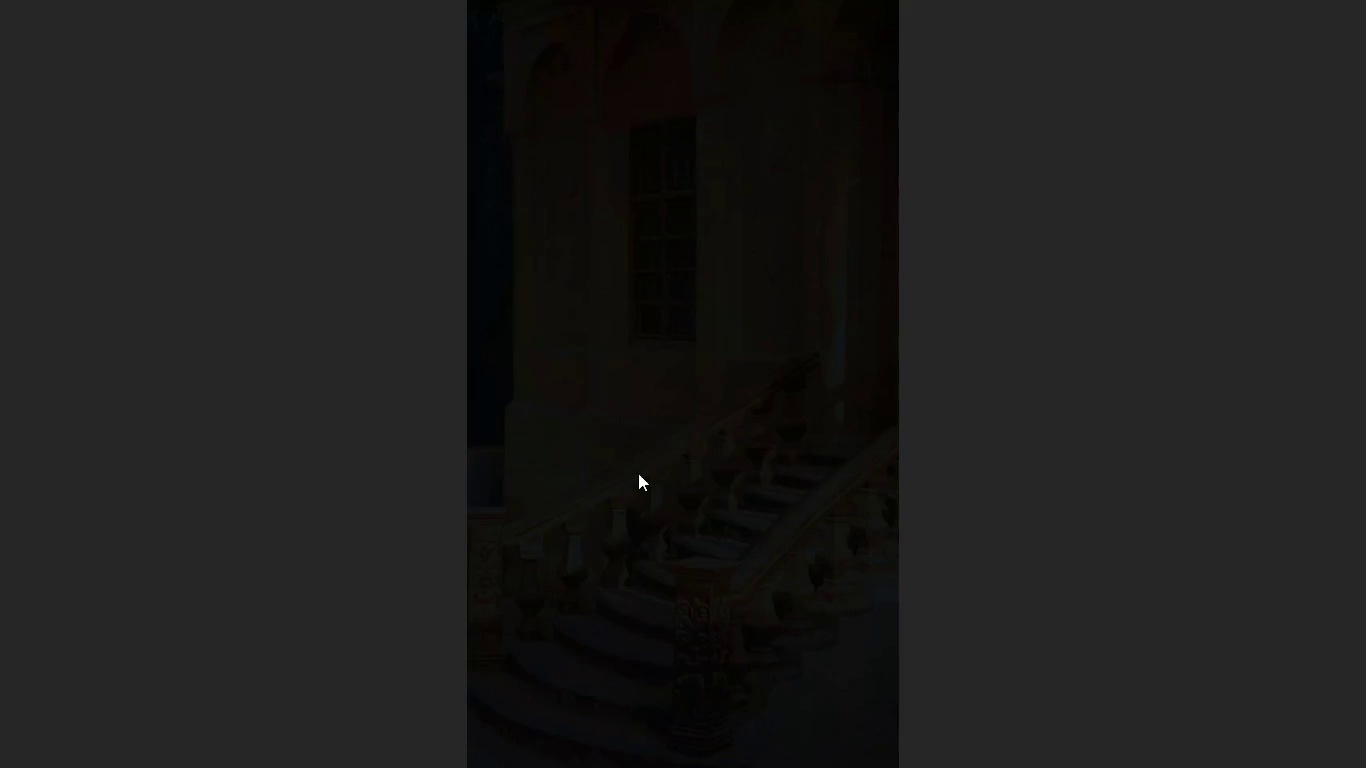 
left_click([956, 673])
 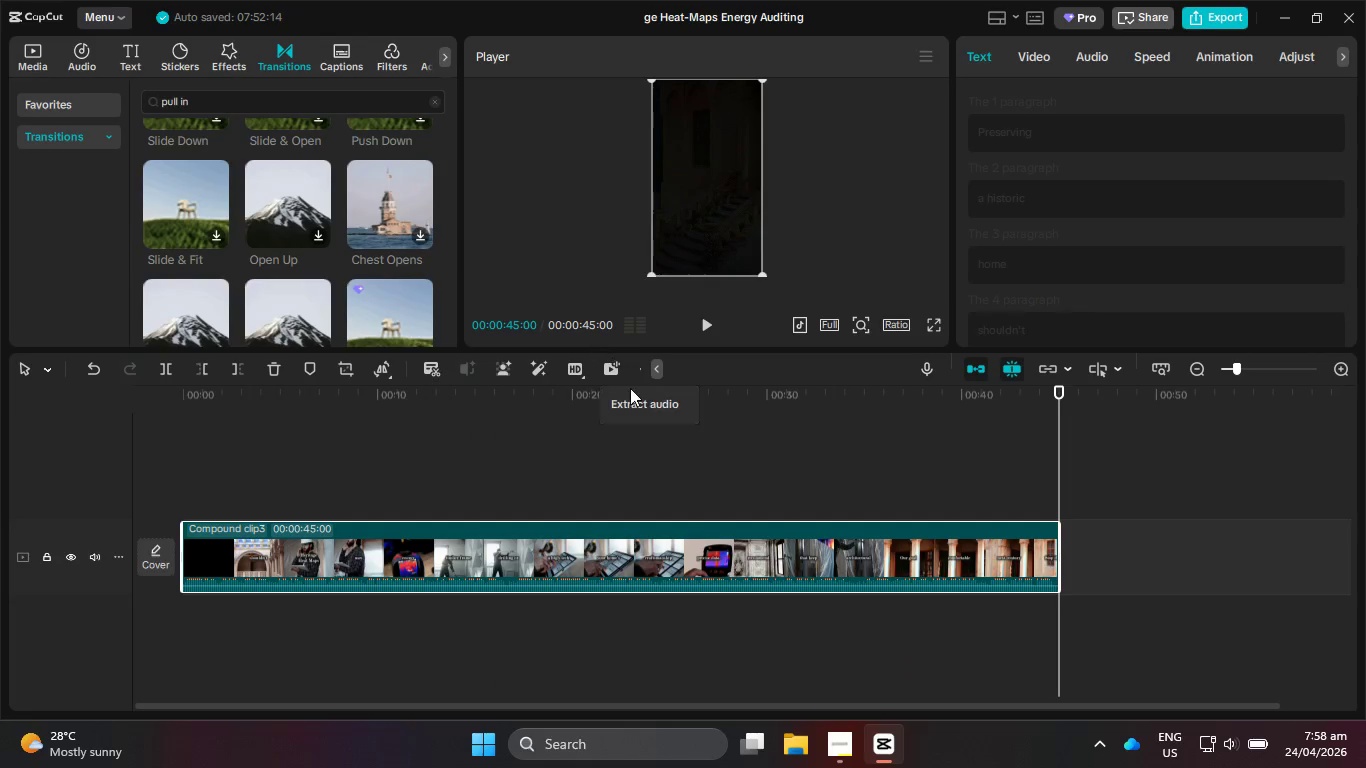 
left_click_drag(start_coordinate=[560, 391], to_coordinate=[128, 449])
 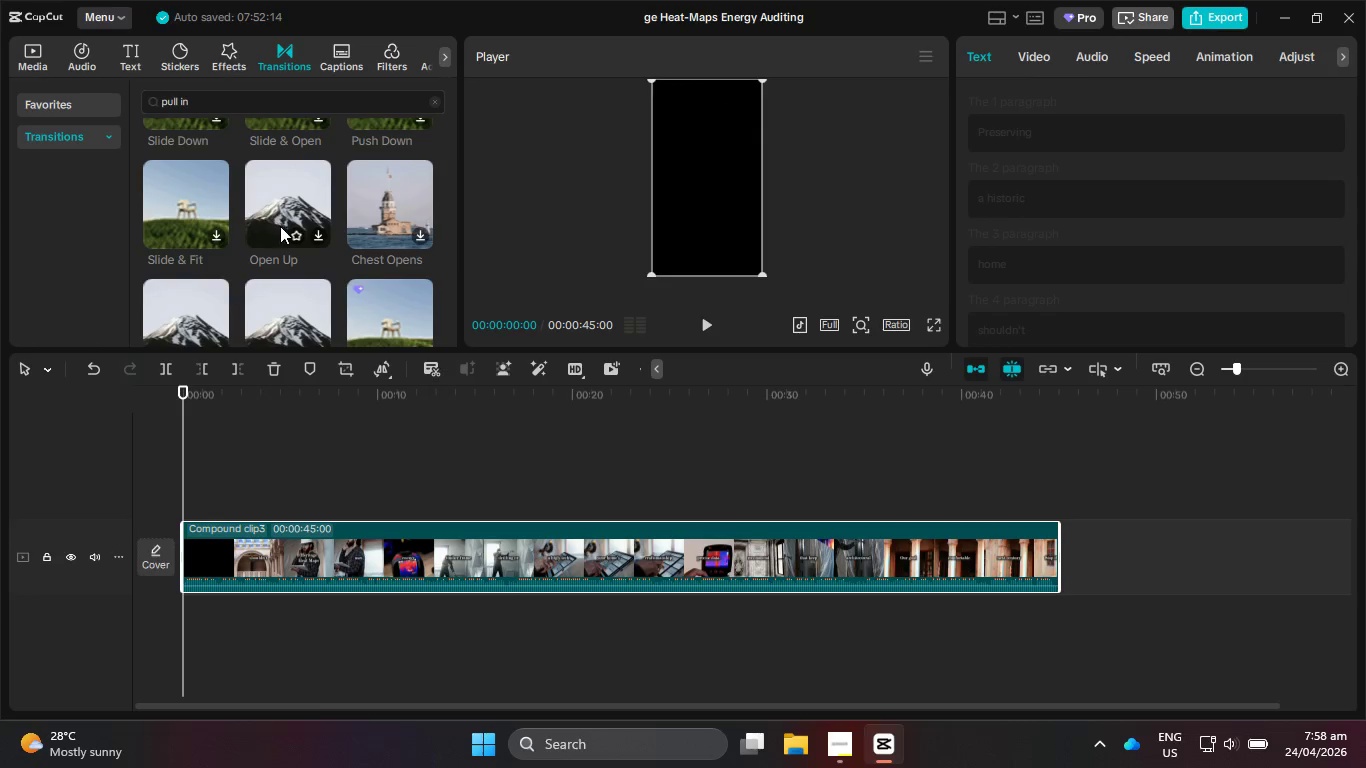 
scroll: coordinate [280, 227], scroll_direction: down, amount: 1.0
 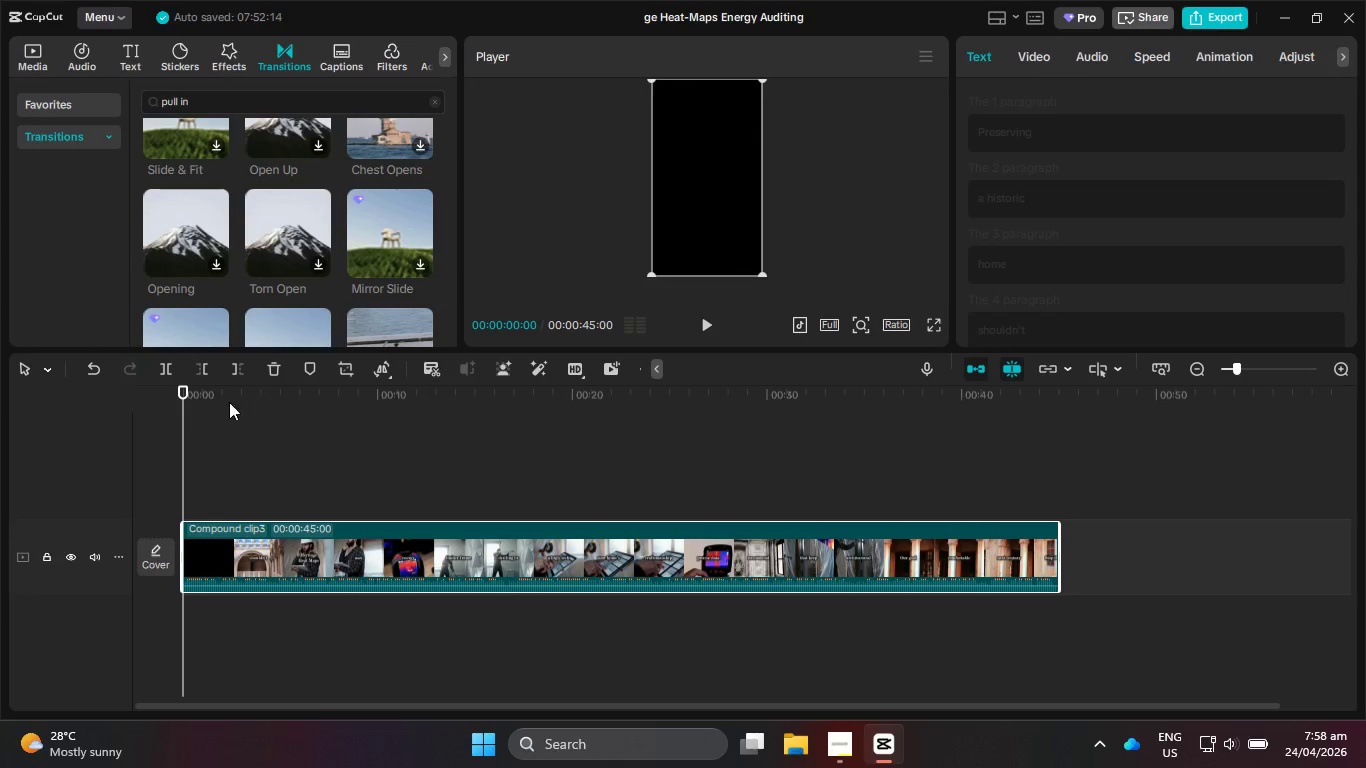 
left_click_drag(start_coordinate=[184, 397], to_coordinate=[761, 487])
 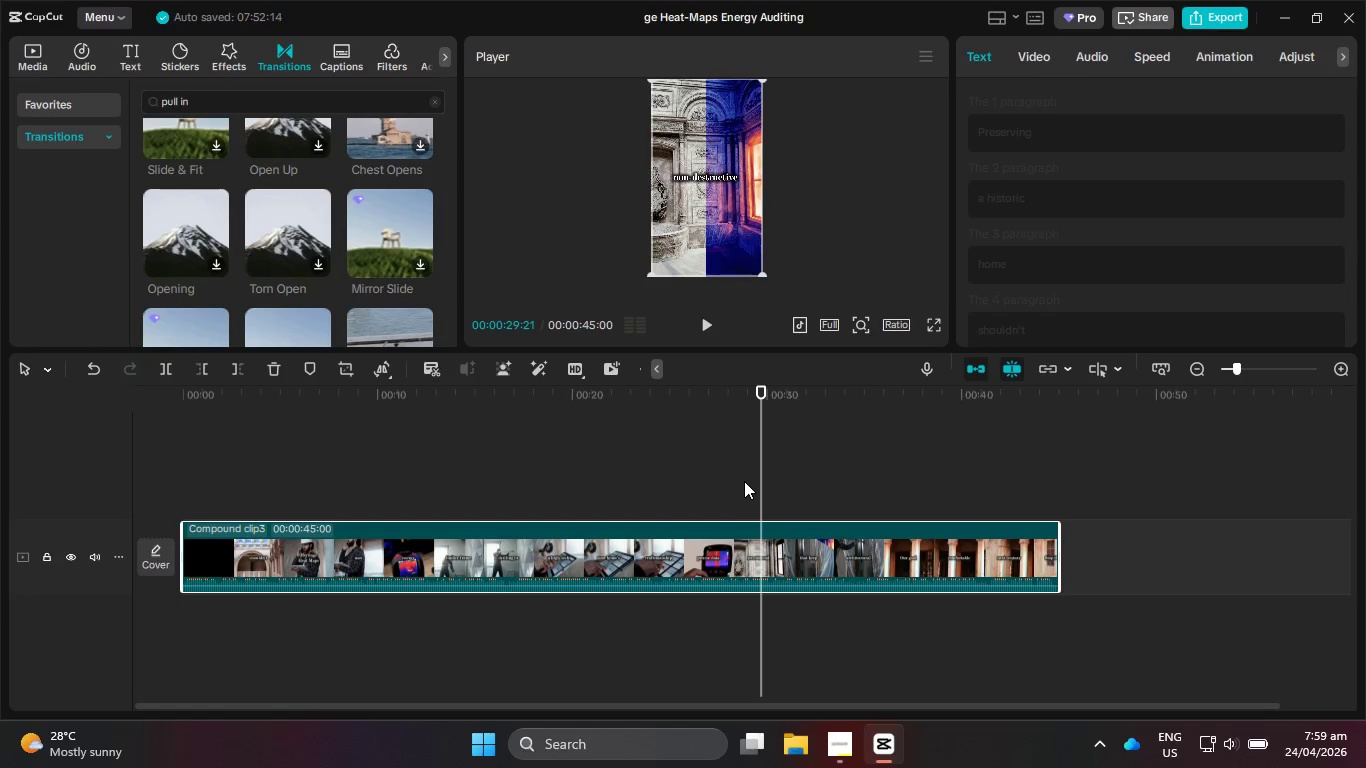 
wait(6.23)
 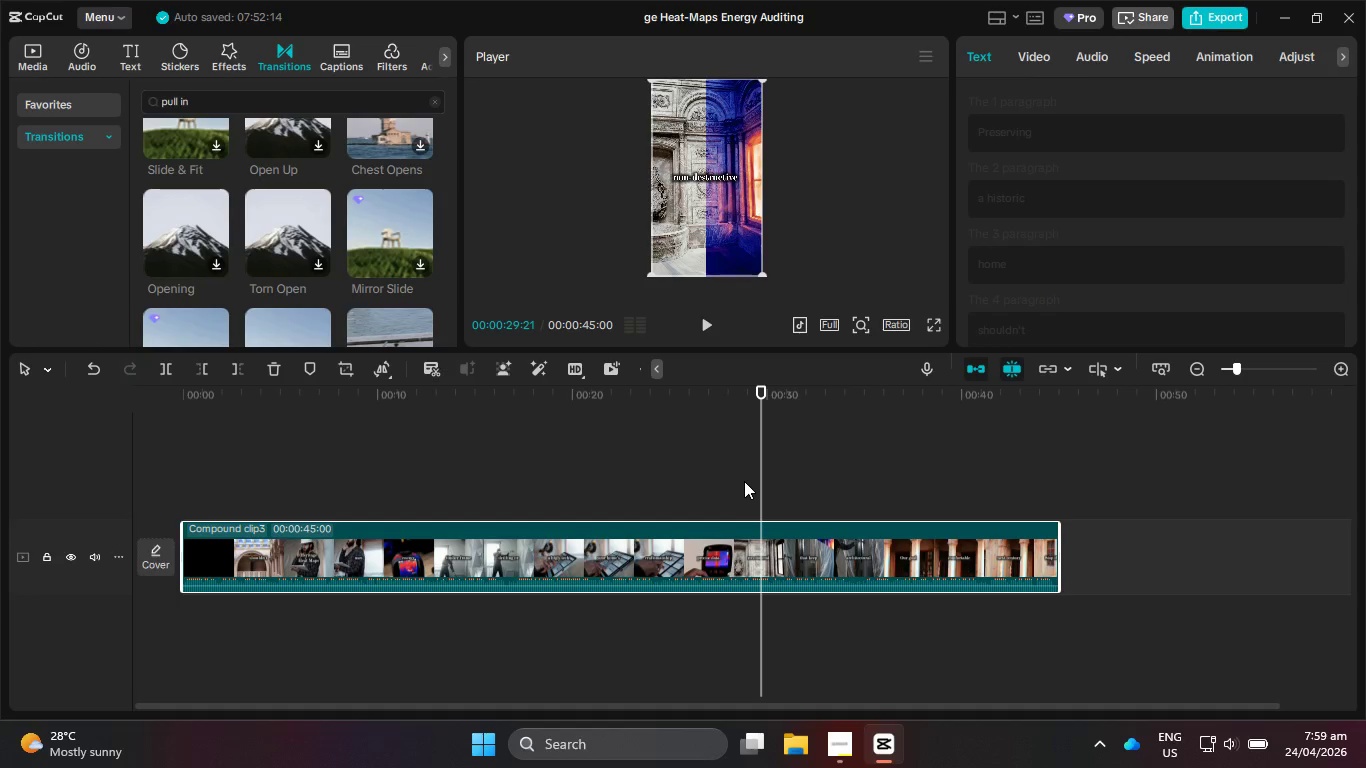 
left_click_drag(start_coordinate=[760, 428], to_coordinate=[803, 431])
 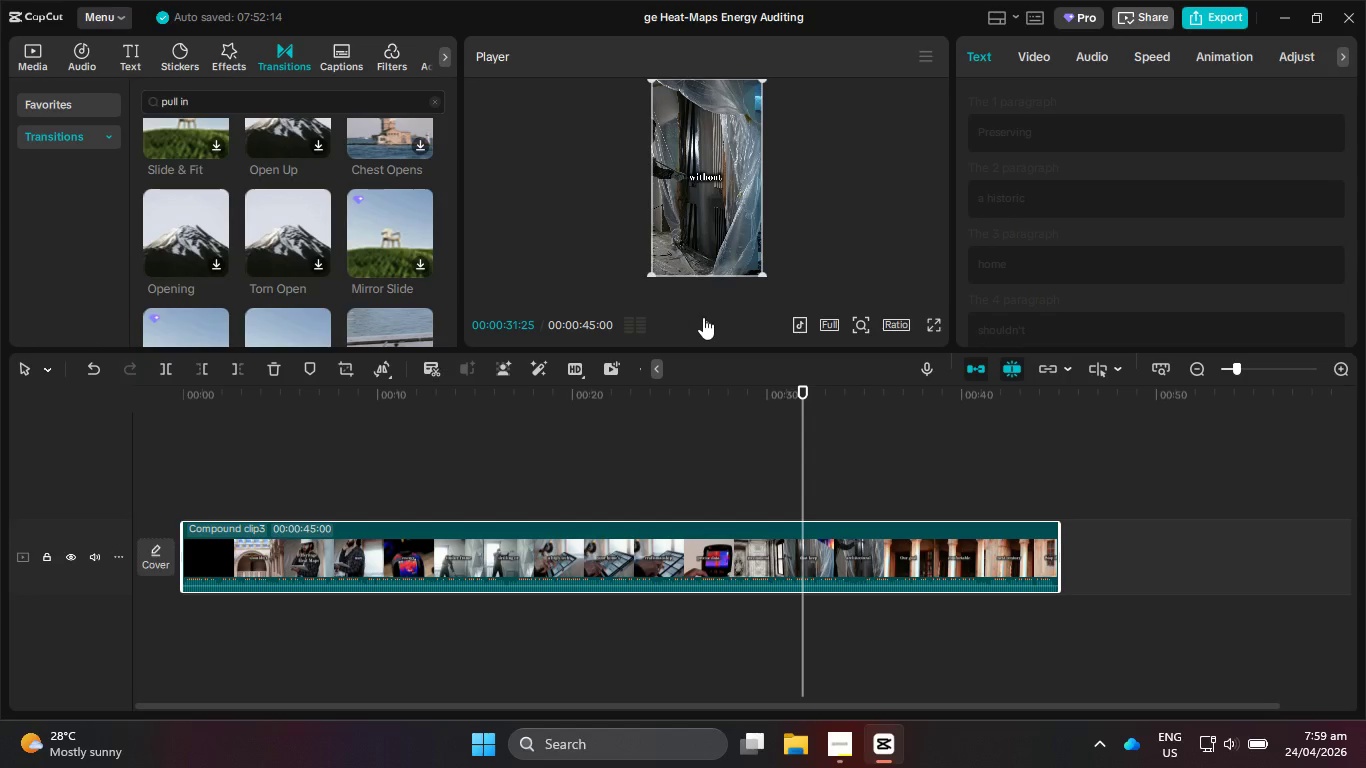 
left_click([704, 318])
 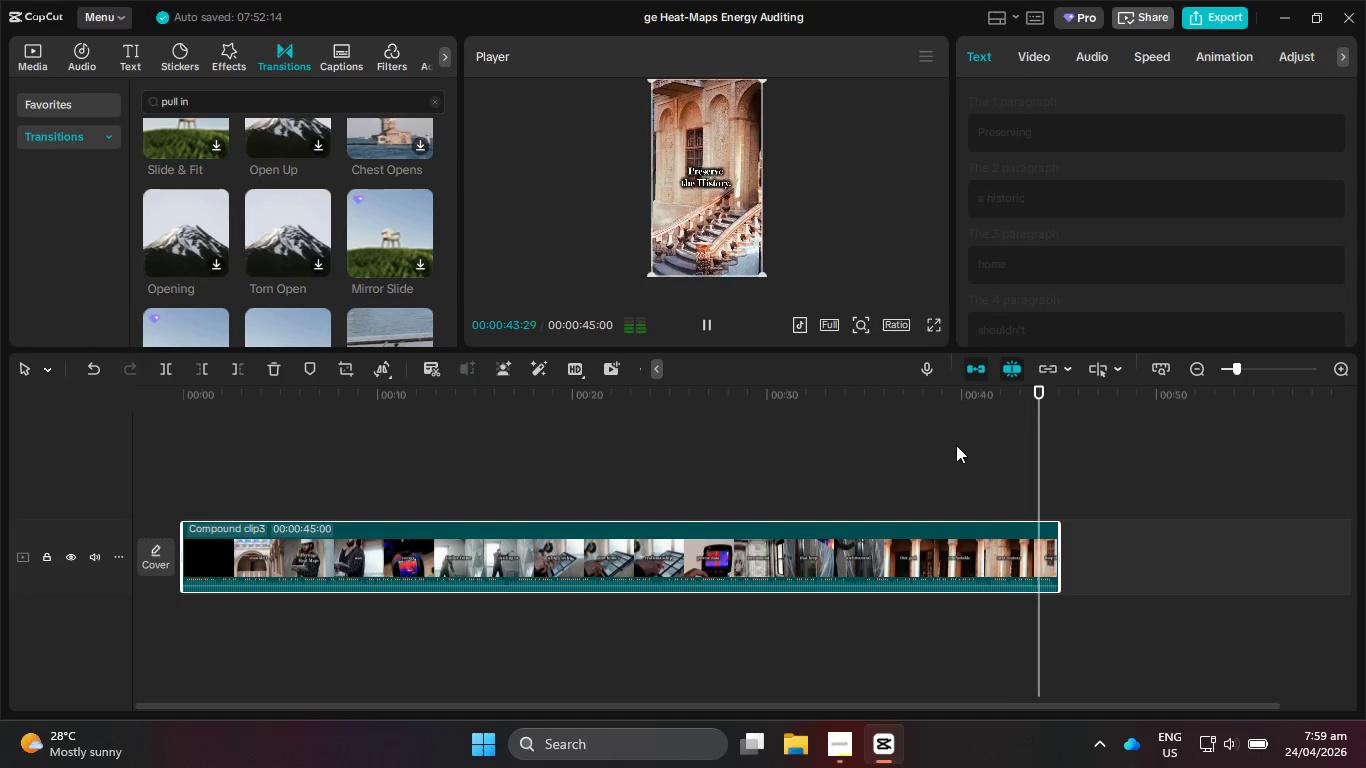 
wait(17.3)
 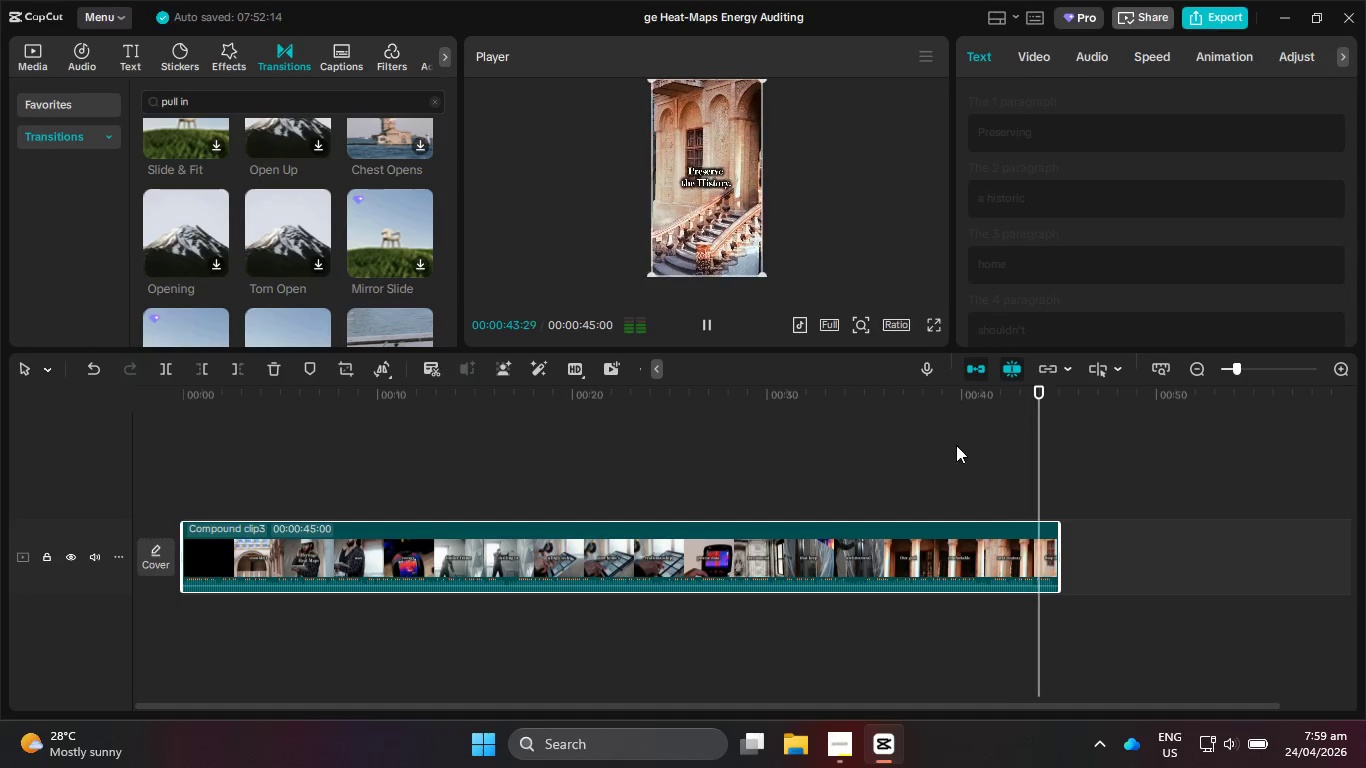 
left_click_drag(start_coordinate=[1059, 402], to_coordinate=[213, 420])
 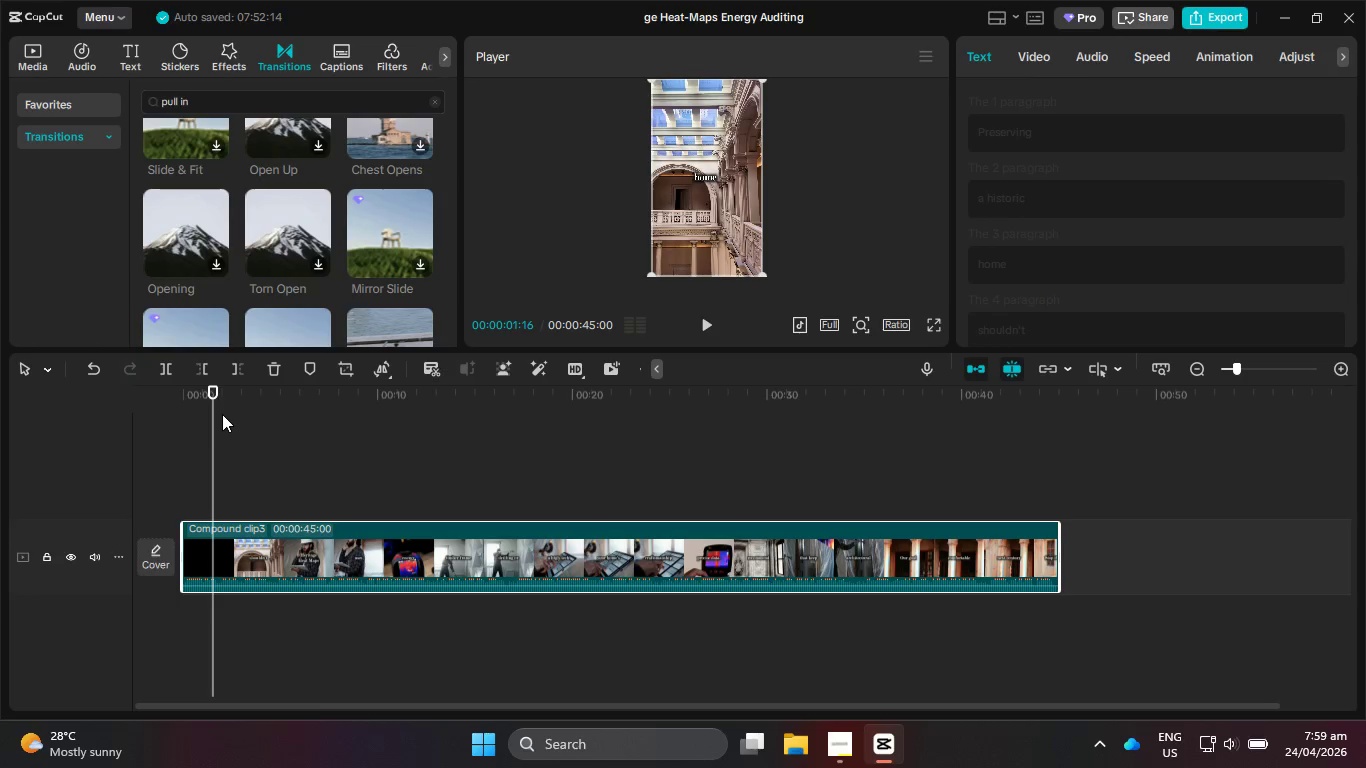 
wait(10.7)
 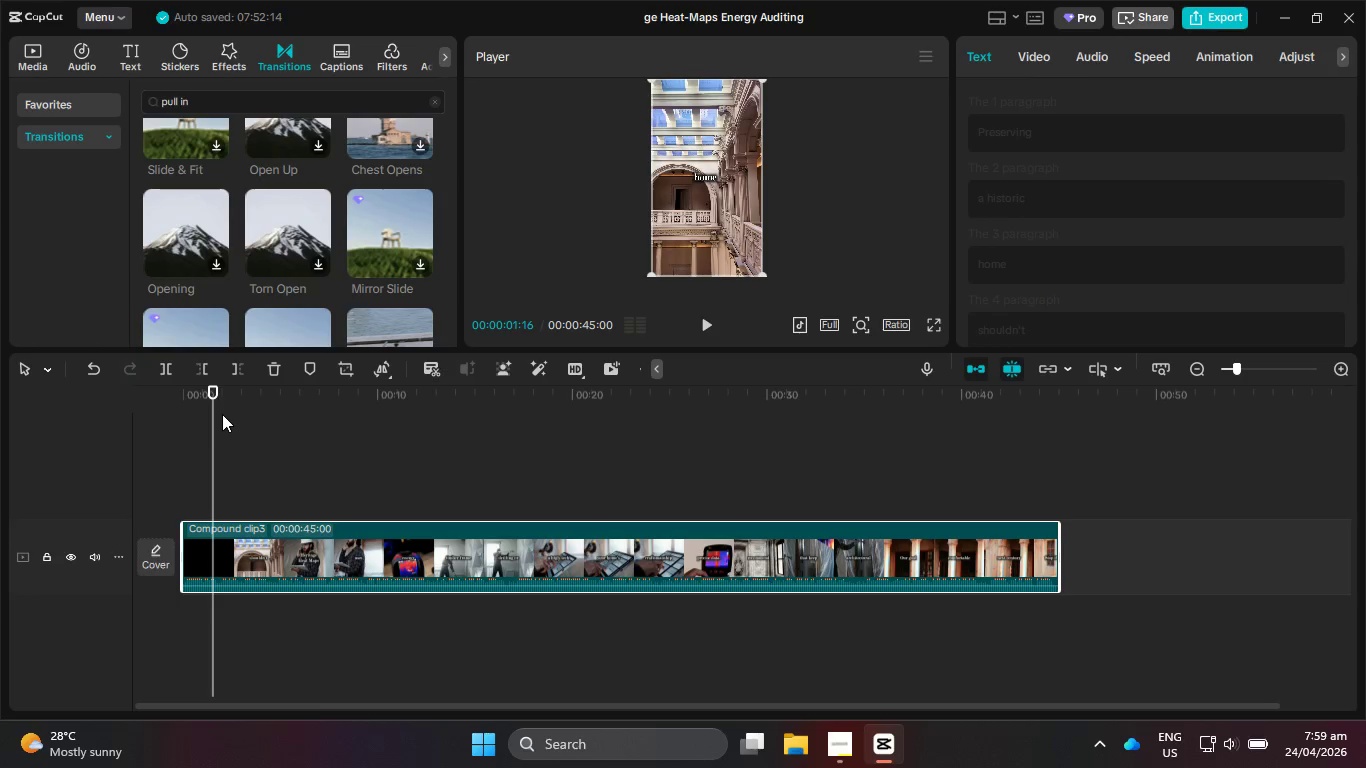 
left_click_drag(start_coordinate=[215, 439], to_coordinate=[384, 445])
 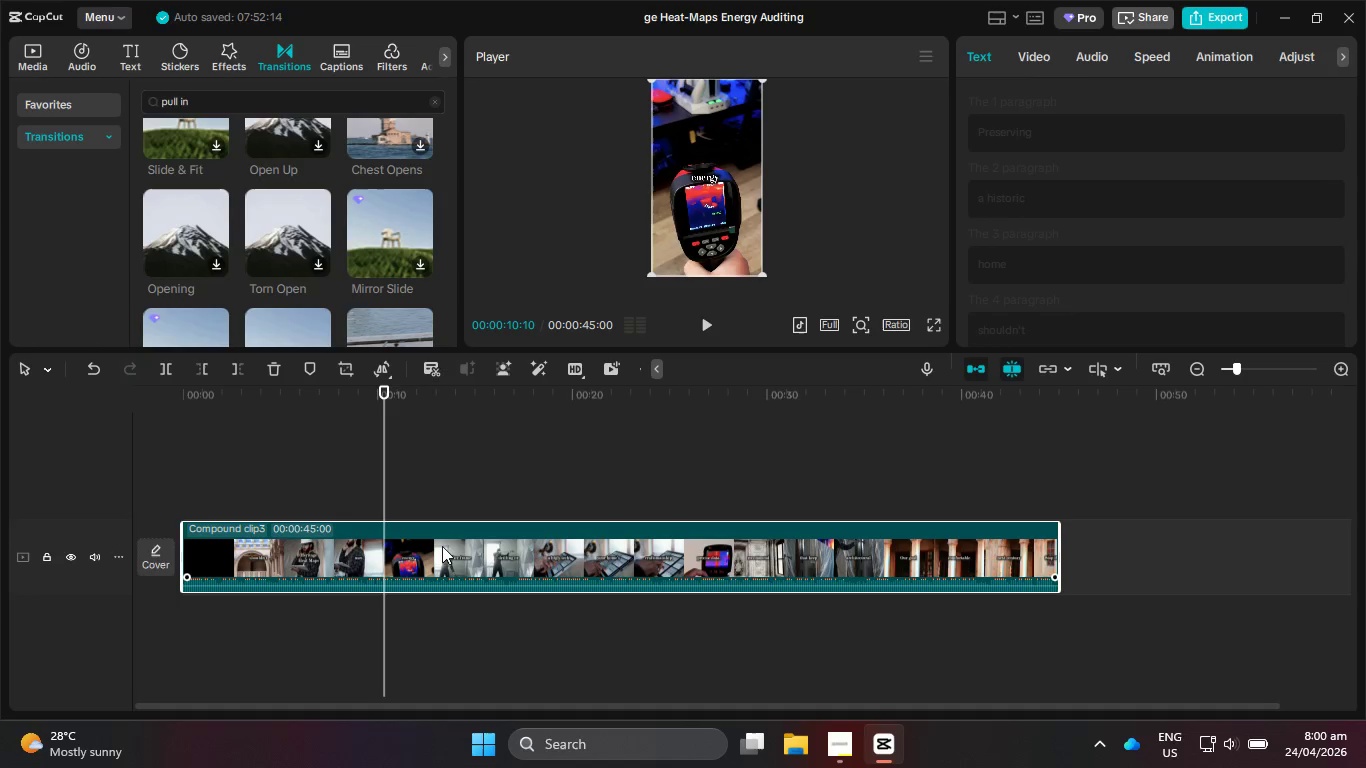 
double_click([442, 546])
 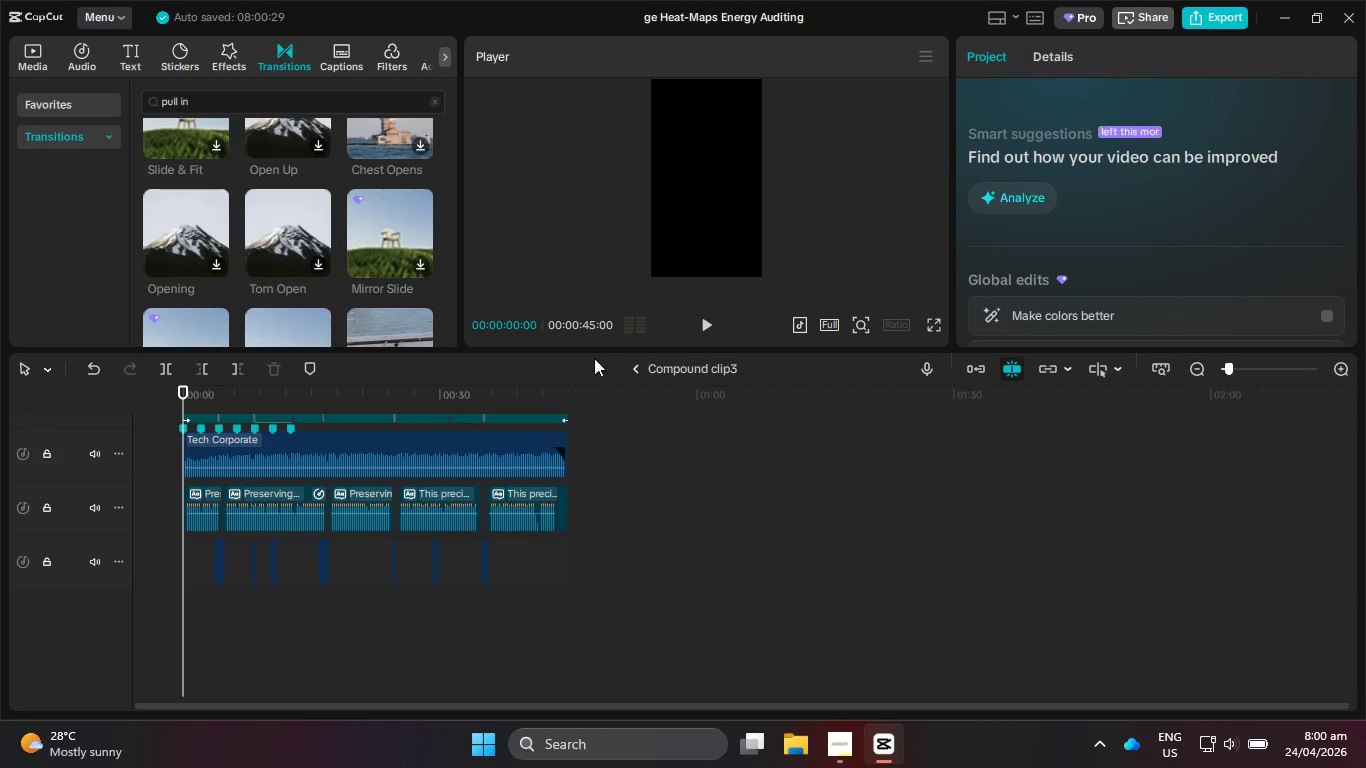 
left_click([638, 375])
 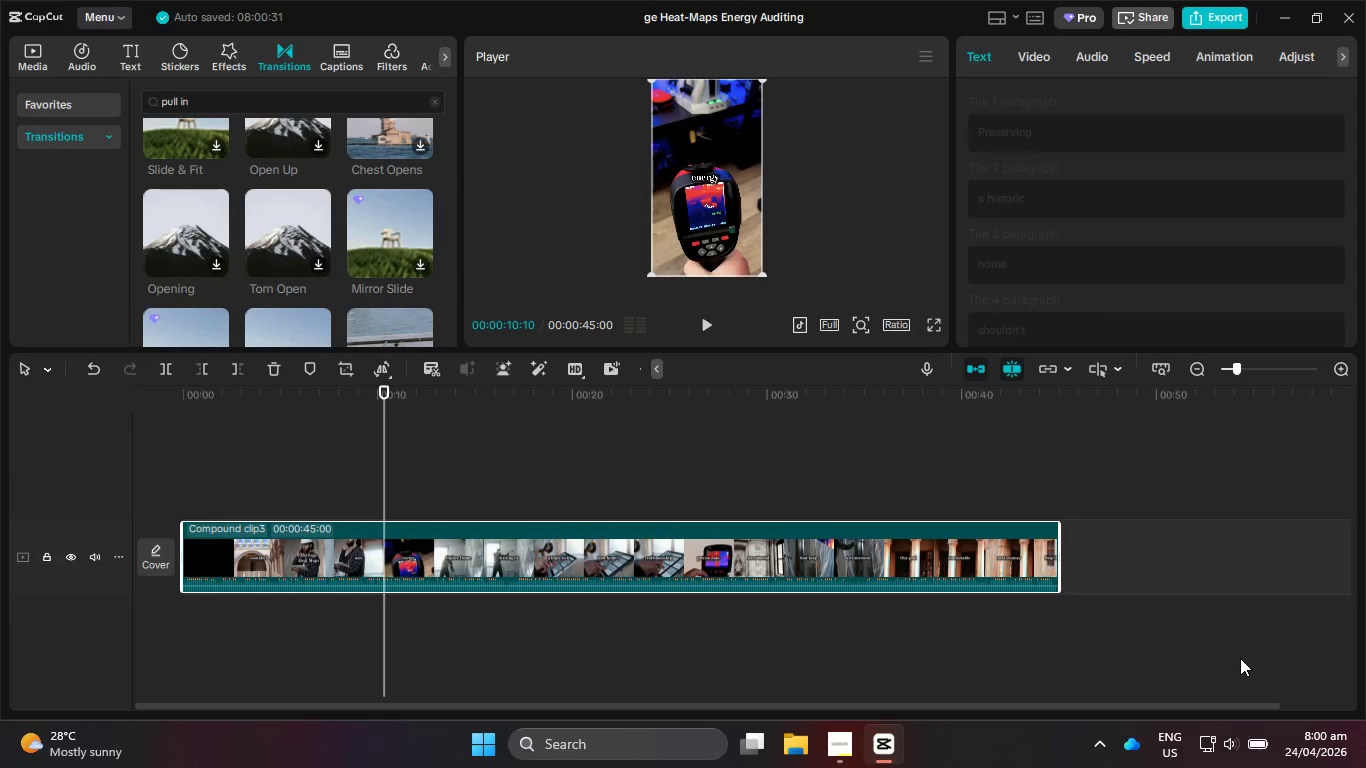 
left_click([1247, 368])
 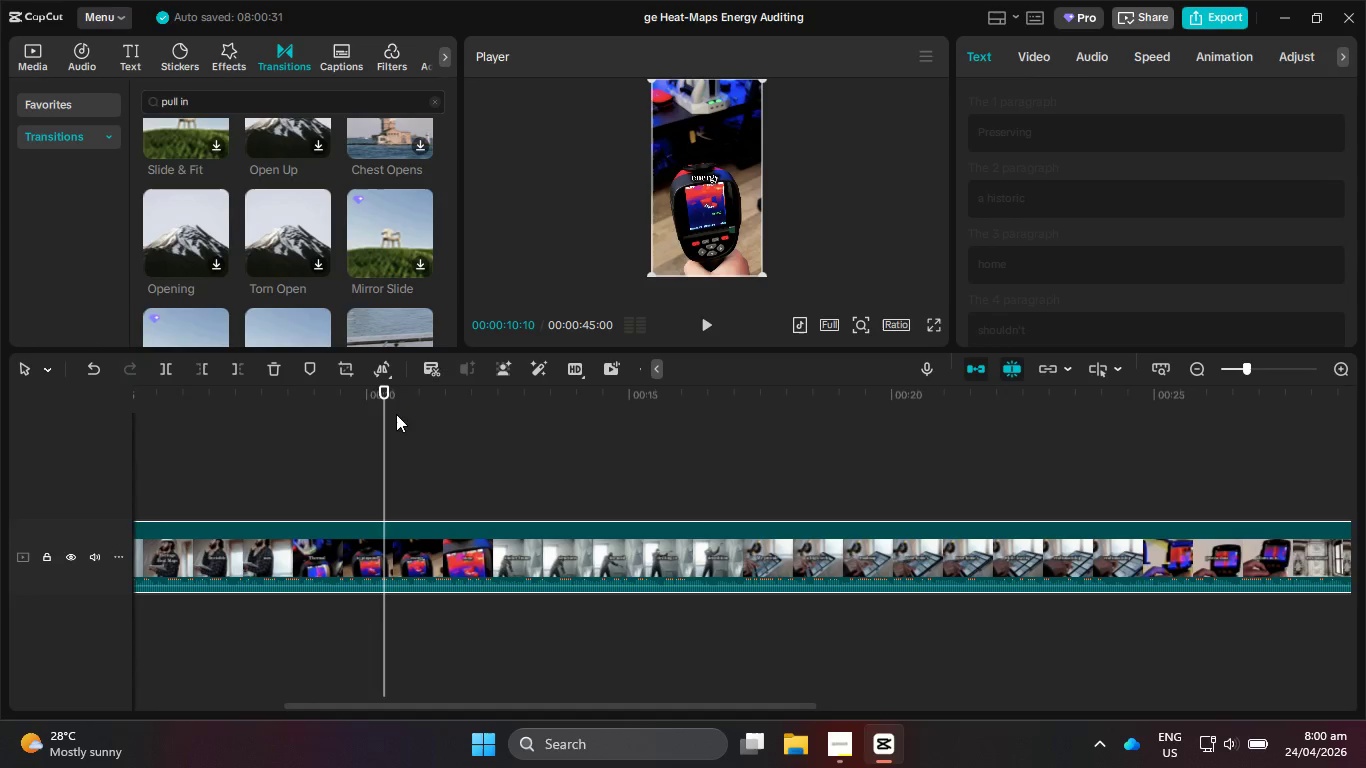 
left_click_drag(start_coordinate=[391, 417], to_coordinate=[534, 483])
 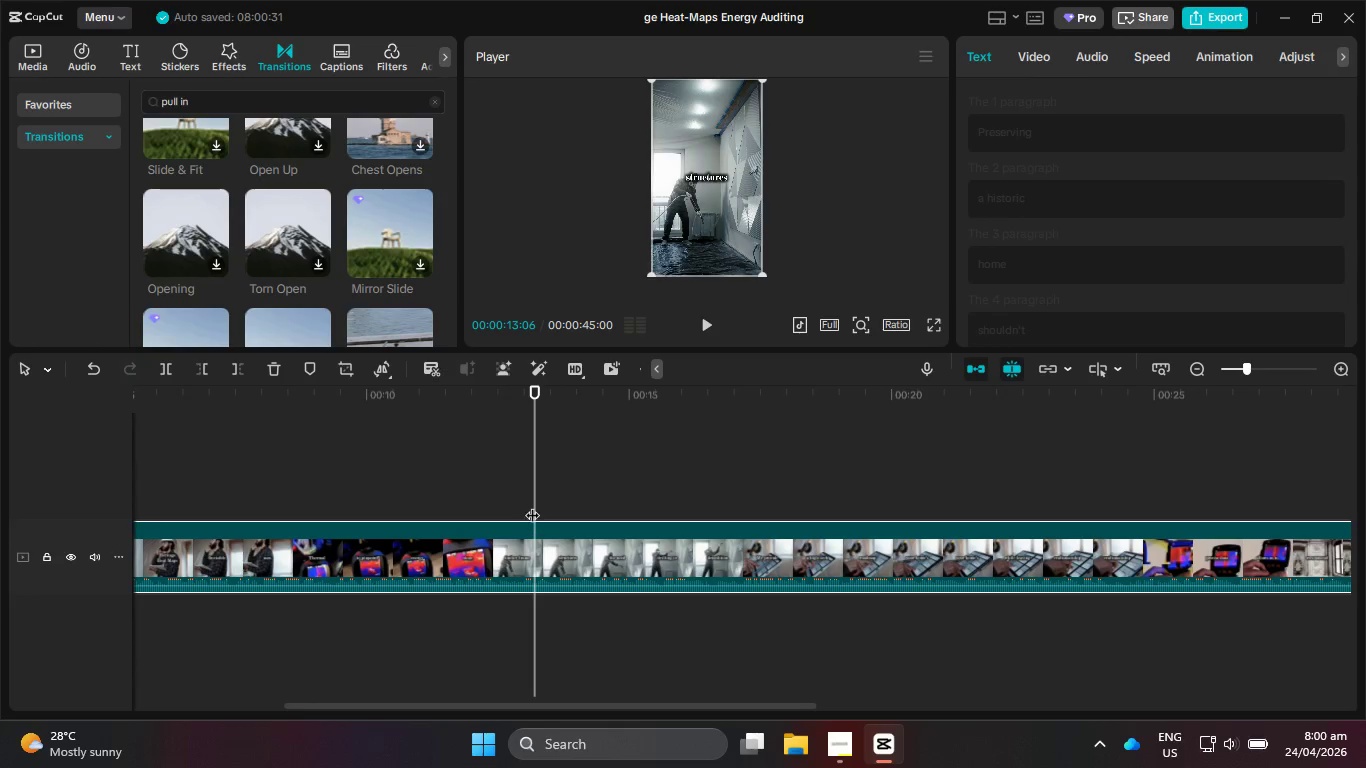 
left_click_drag(start_coordinate=[541, 488], to_coordinate=[861, 541])
 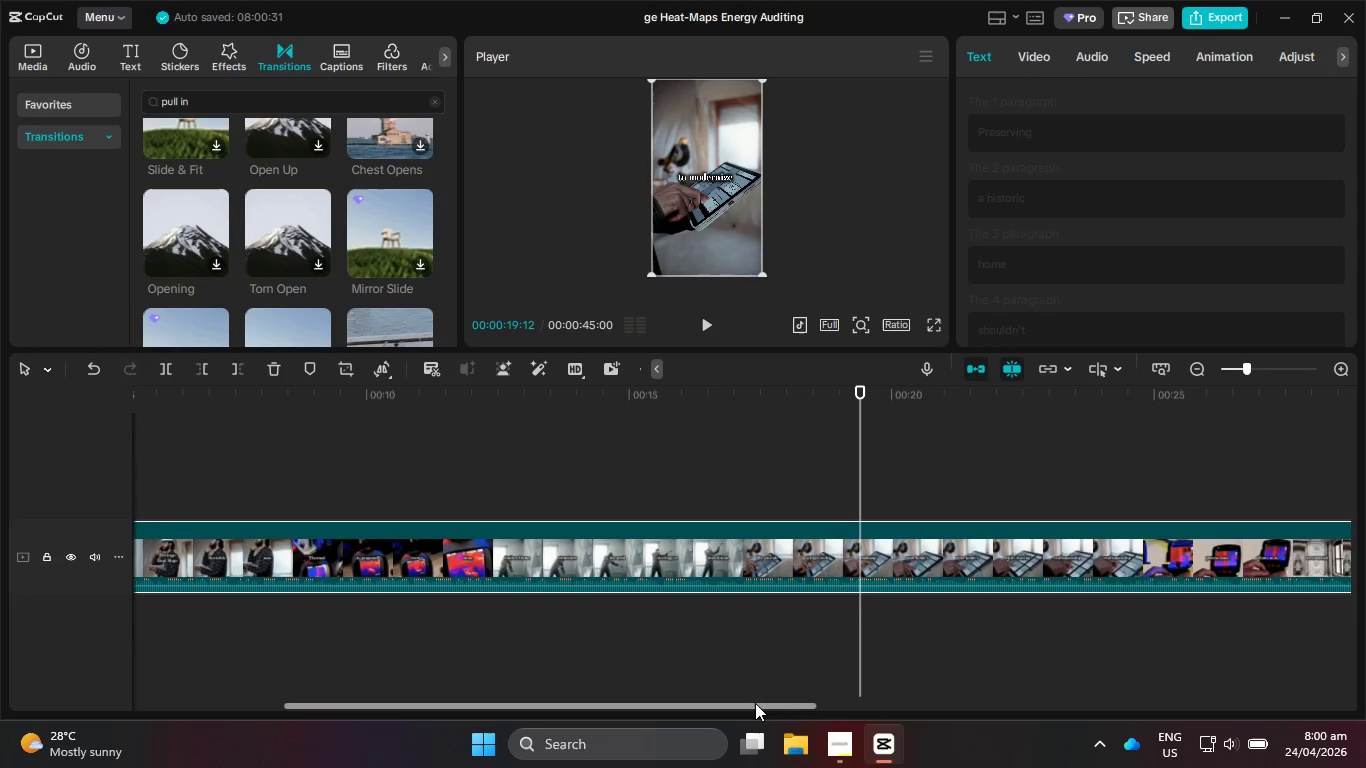 
scroll: coordinate [833, 539], scroll_direction: down, amount: 3.0
 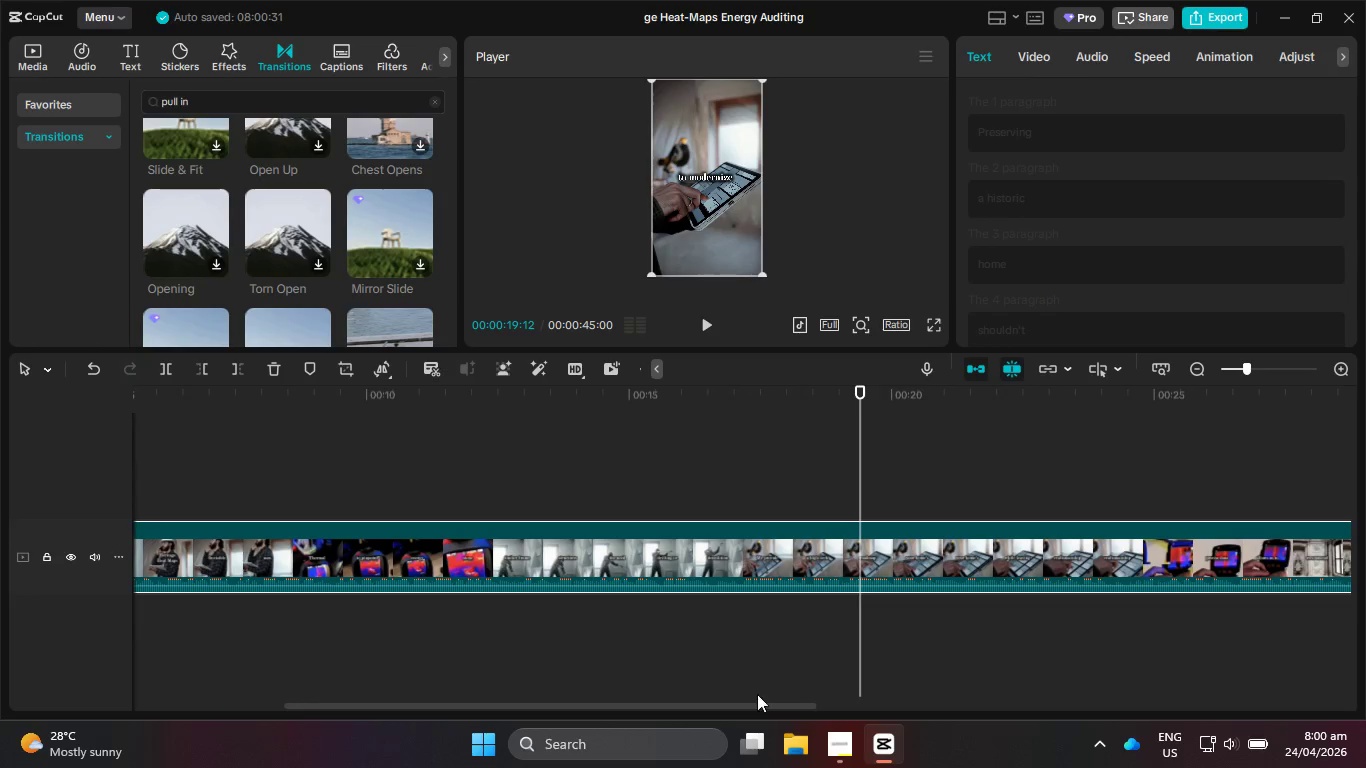 
left_click_drag(start_coordinate=[755, 703], to_coordinate=[831, 618])
 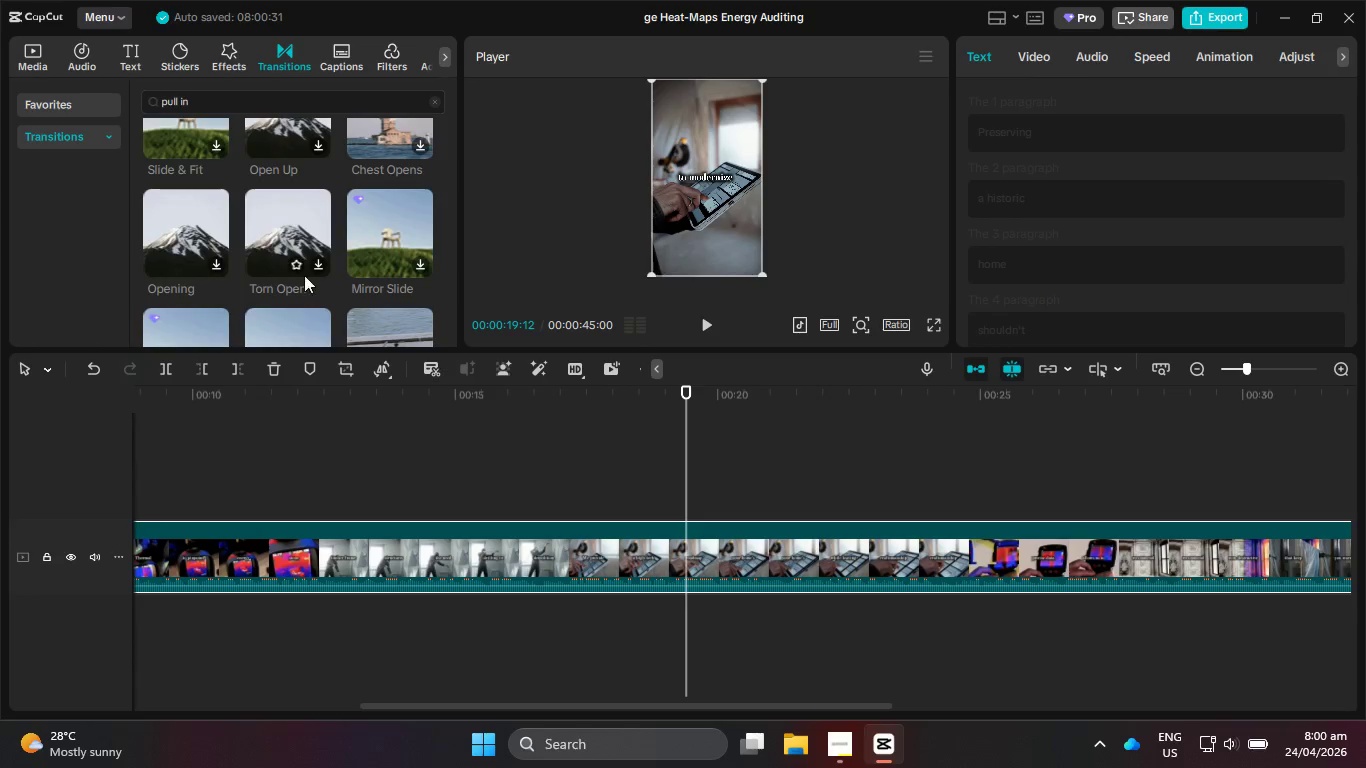 
scroll: coordinate [272, 220], scroll_direction: down, amount: 5.0
 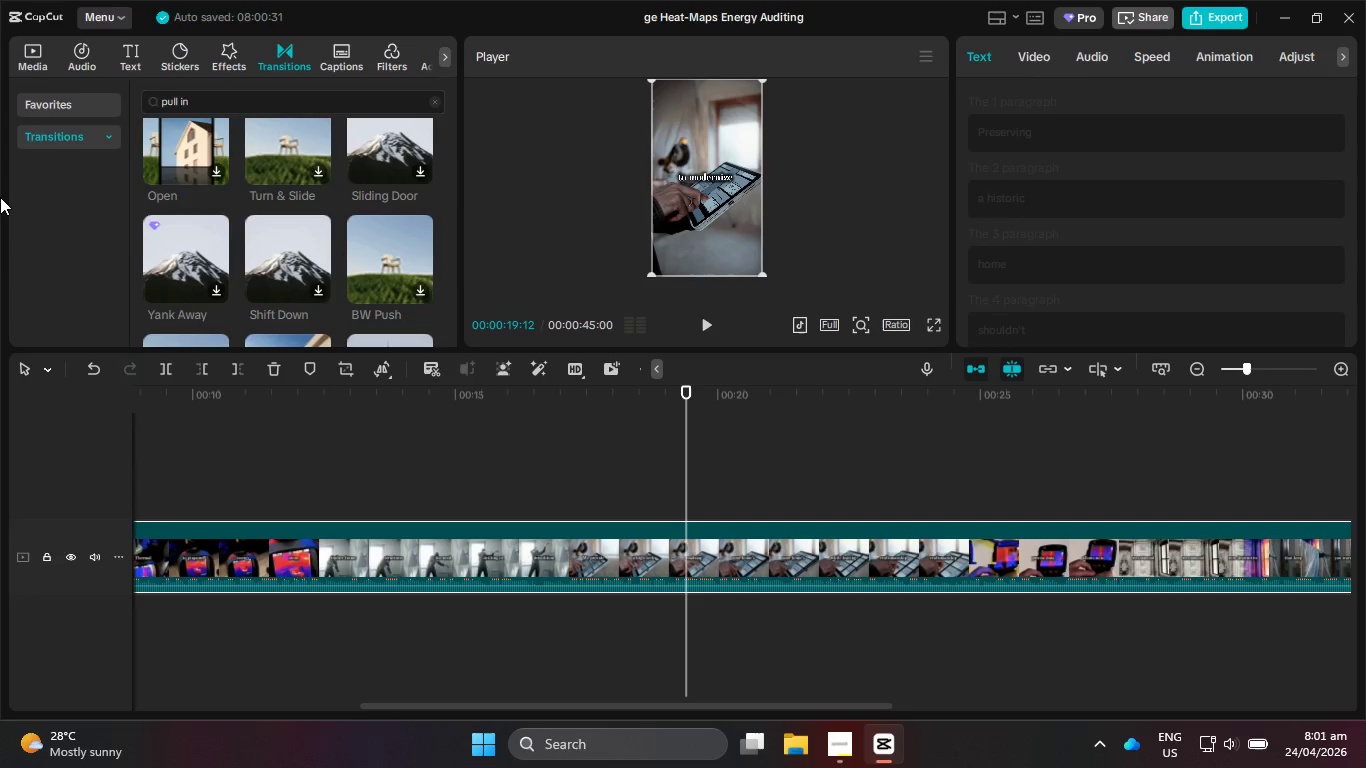 
wait(43.17)
 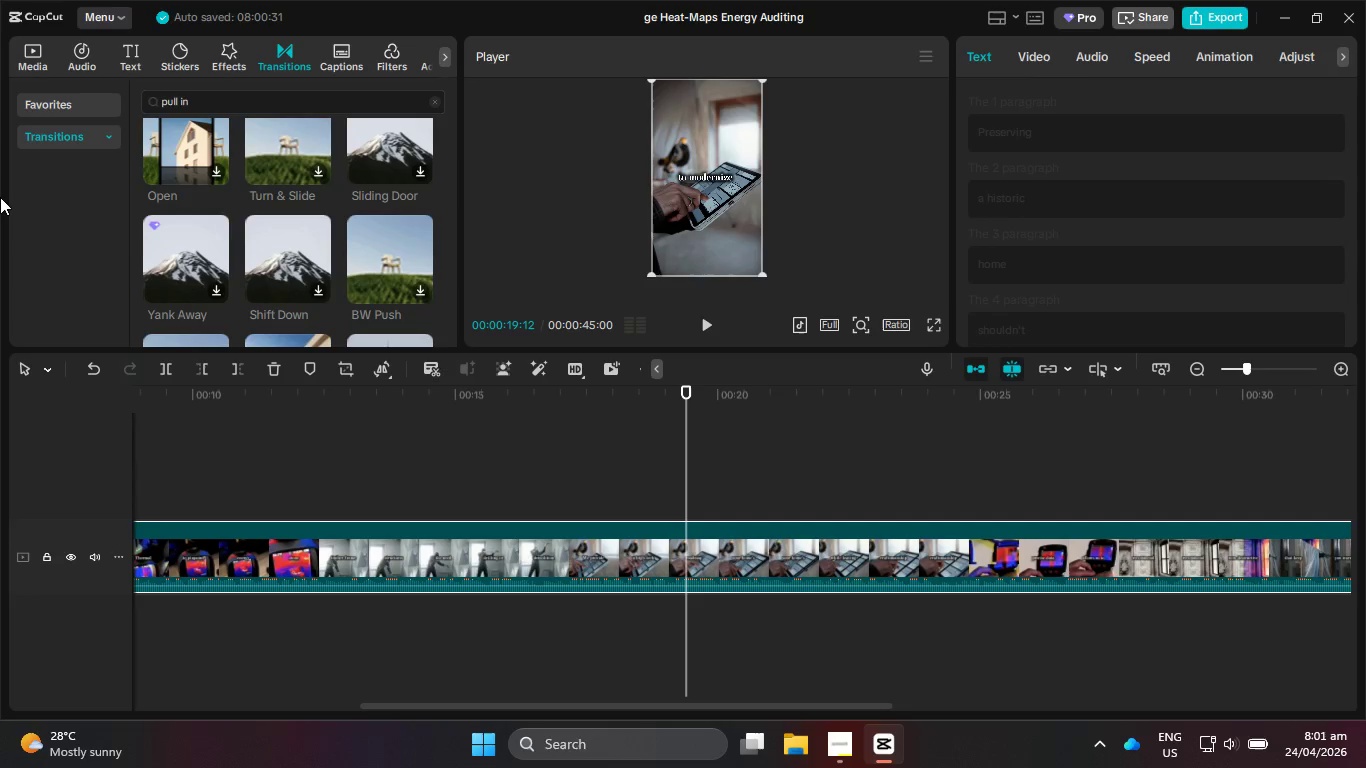 
scroll: coordinate [334, 209], scroll_direction: down, amount: 1.0
 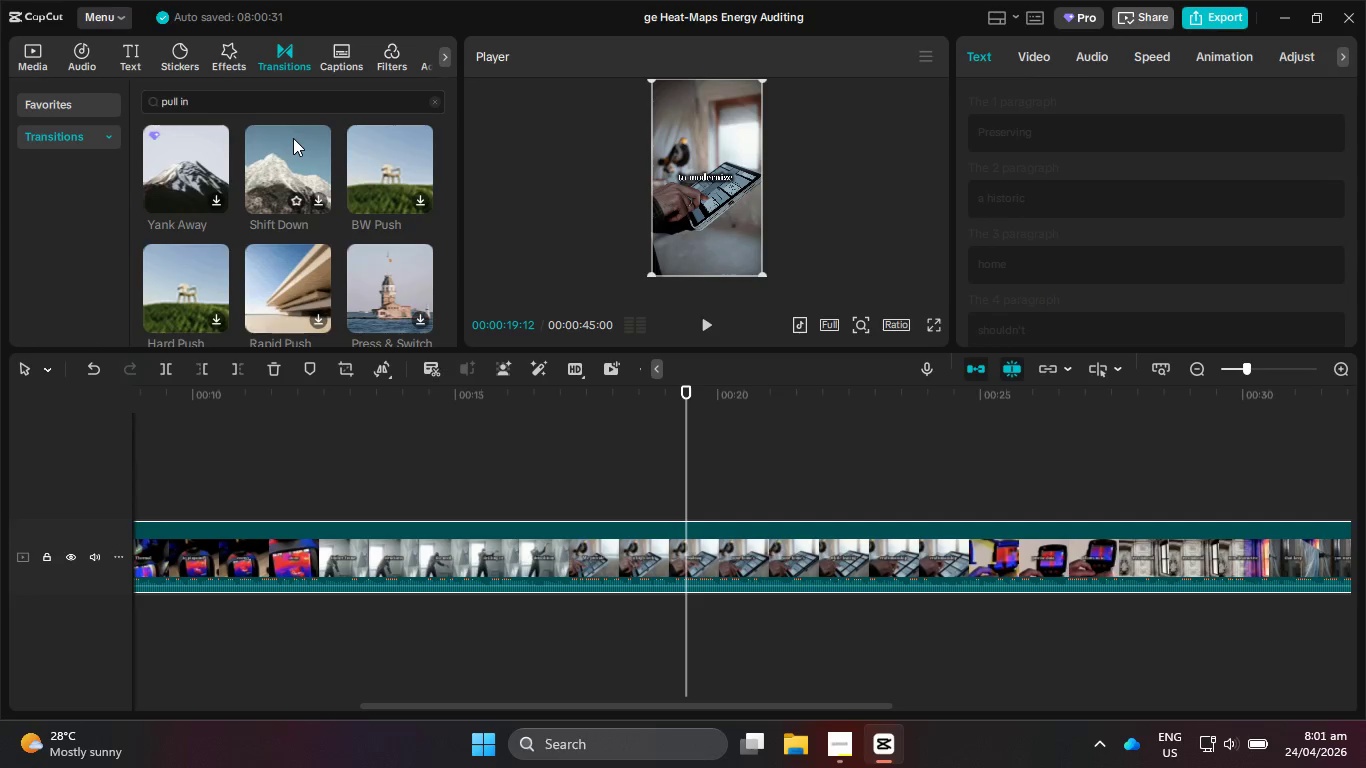 
wait(15.14)
 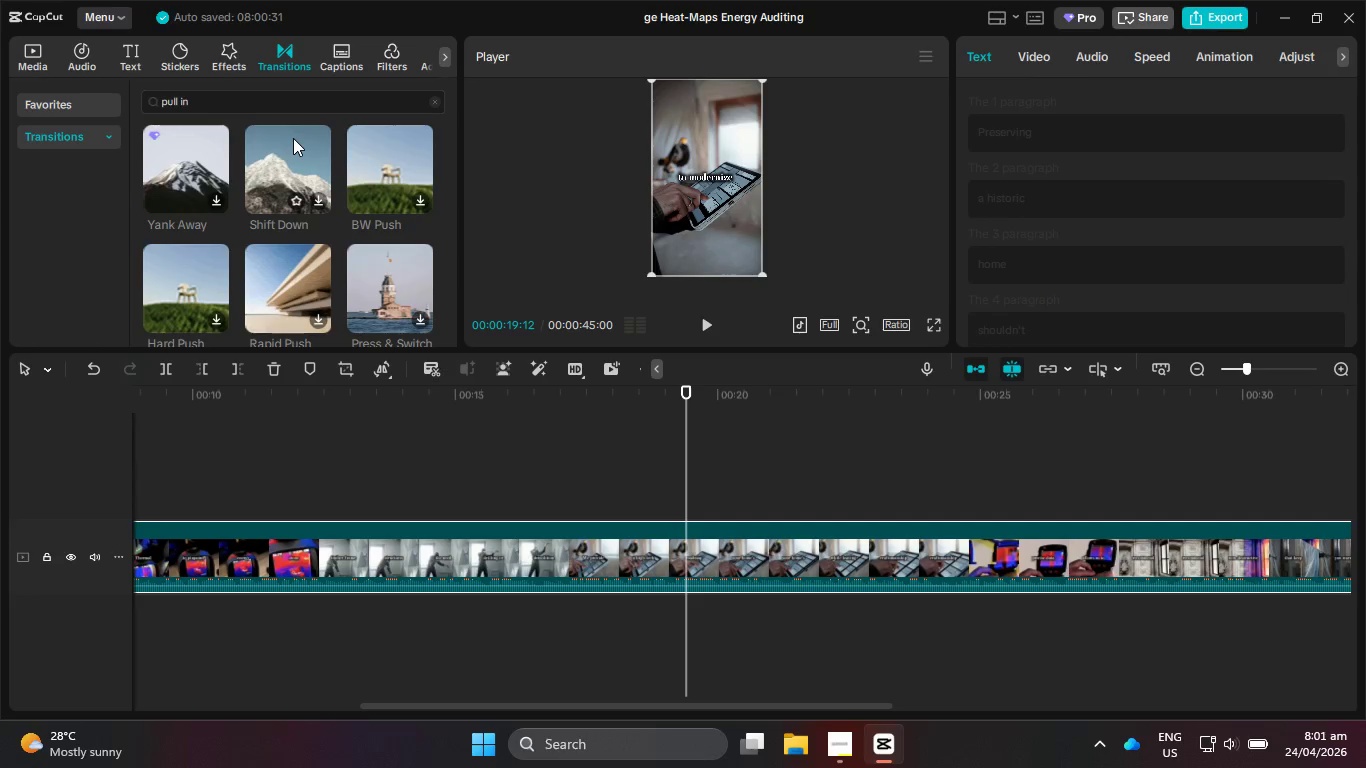 
scroll: coordinate [357, 294], scroll_direction: down, amount: 6.0
 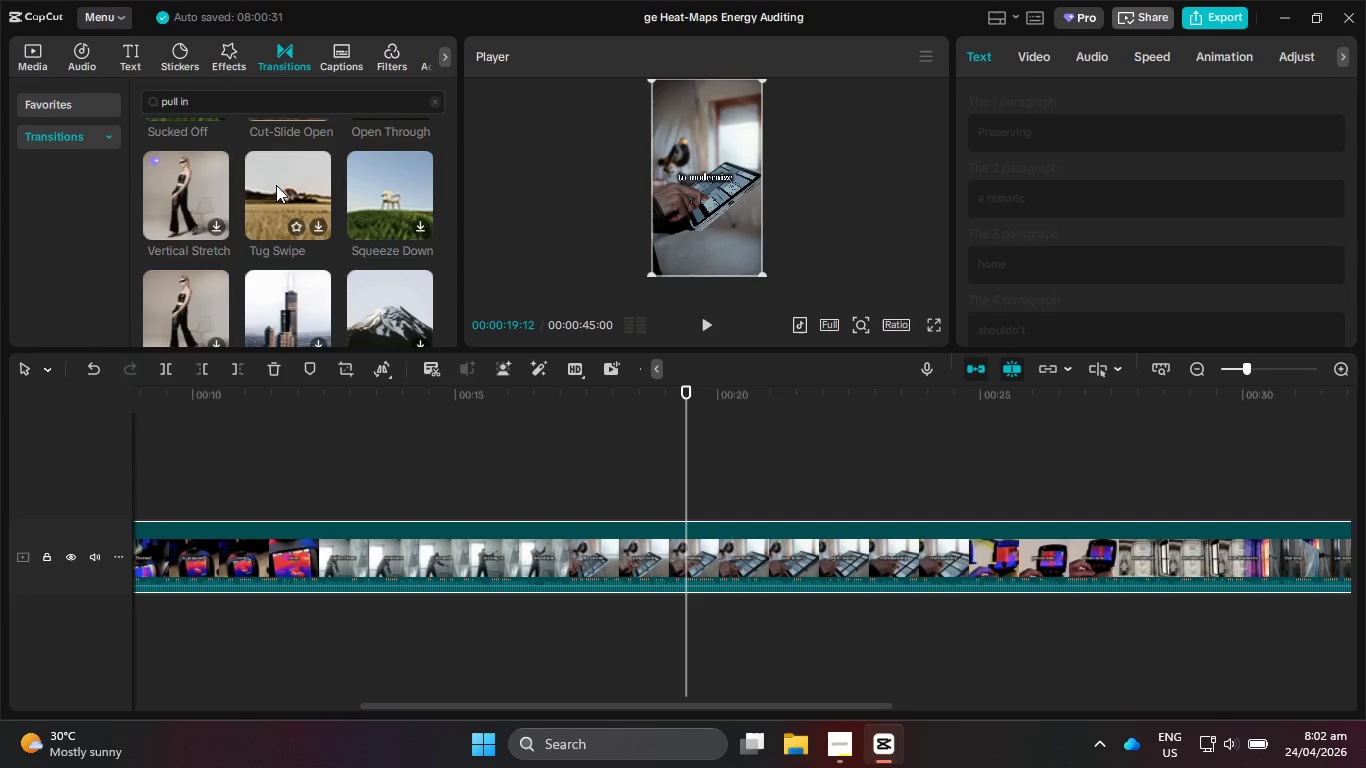 
wait(47.27)
 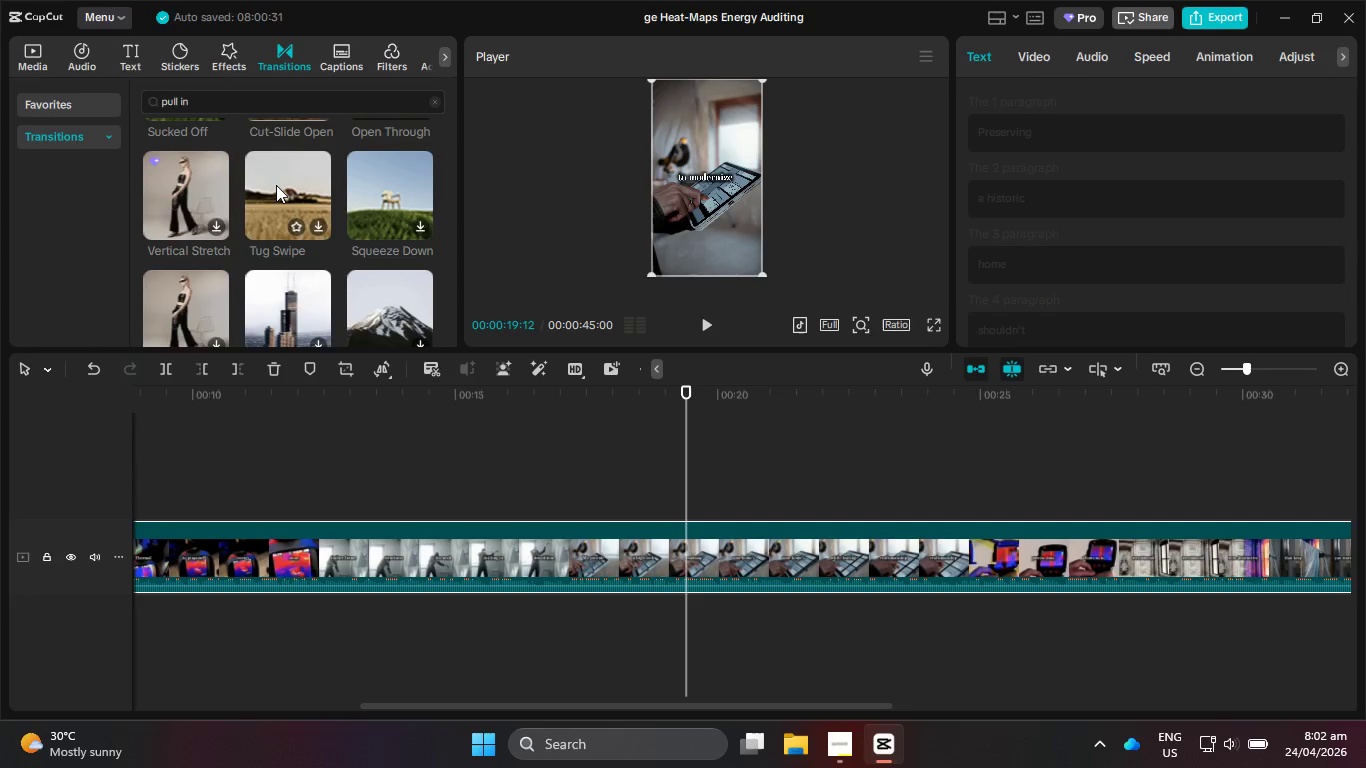 
left_click_drag(start_coordinate=[686, 413], to_coordinate=[710, 425])
 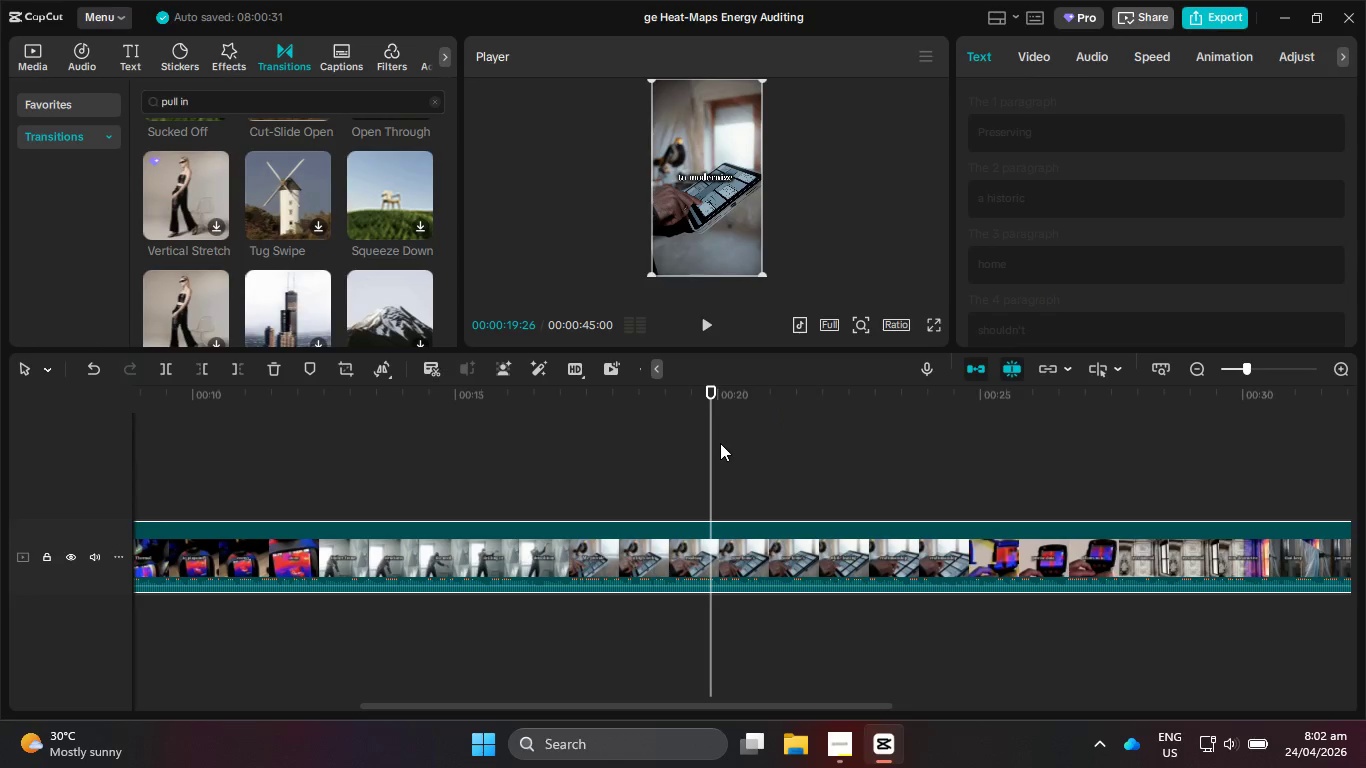 
hold_key(key=ControlLeft, duration=1.14)
scroll: coordinate [713, 447], scroll_direction: down, amount: 9.0
 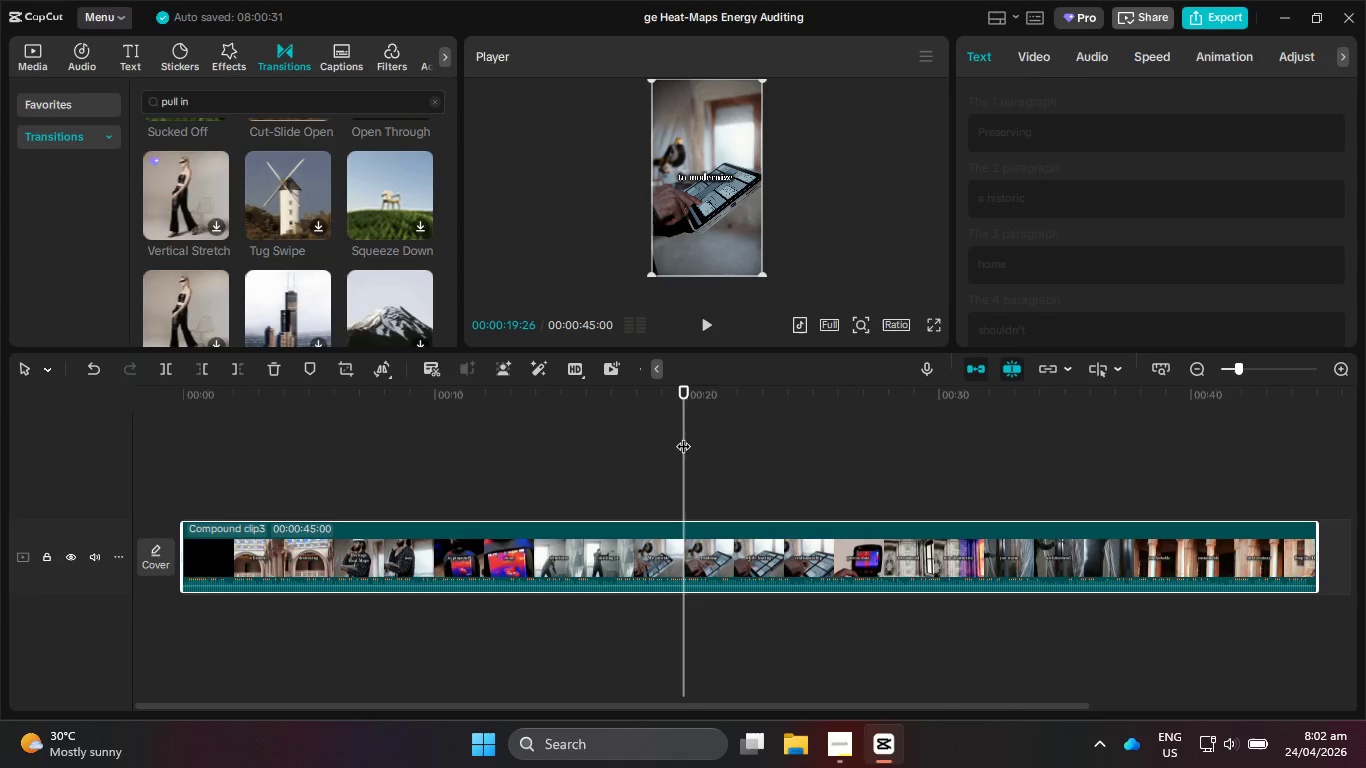 
left_click_drag(start_coordinate=[683, 436], to_coordinate=[41, 419])
 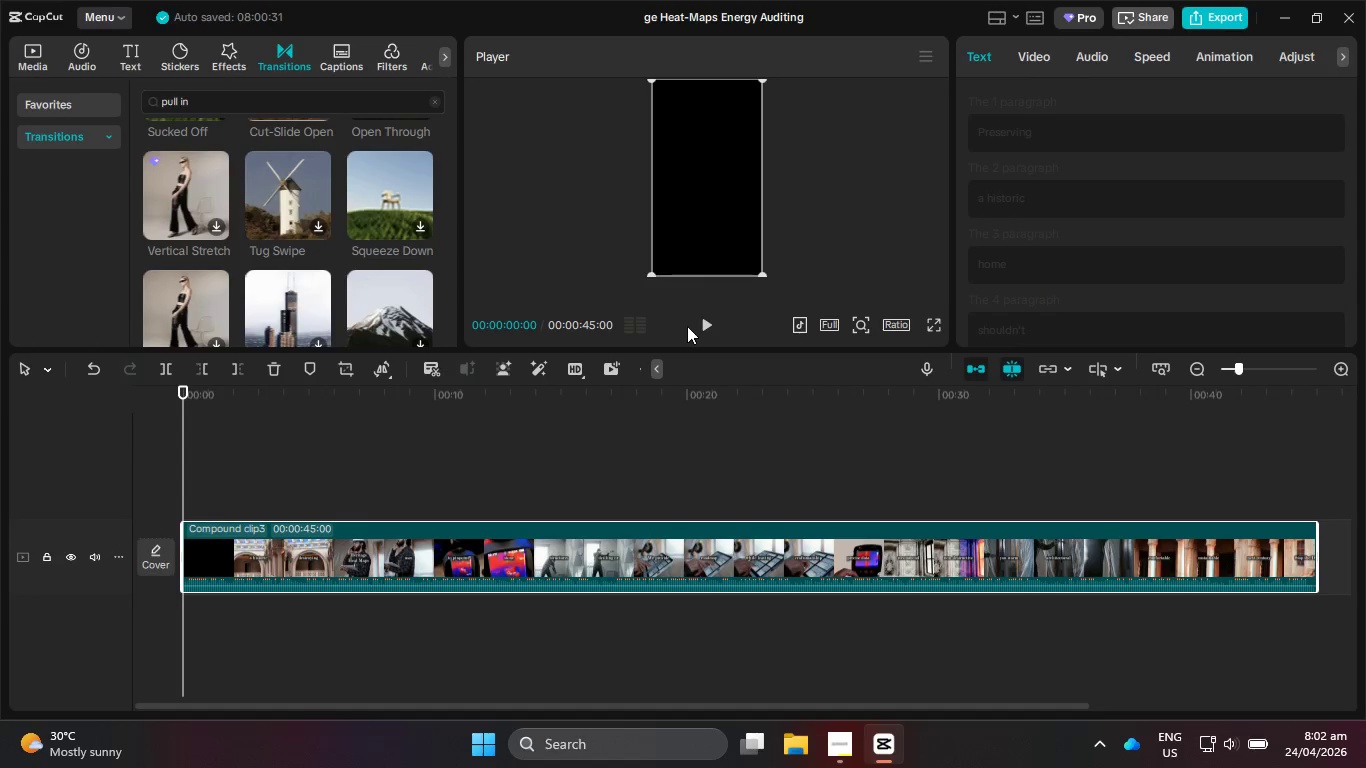 
double_click([694, 327])
 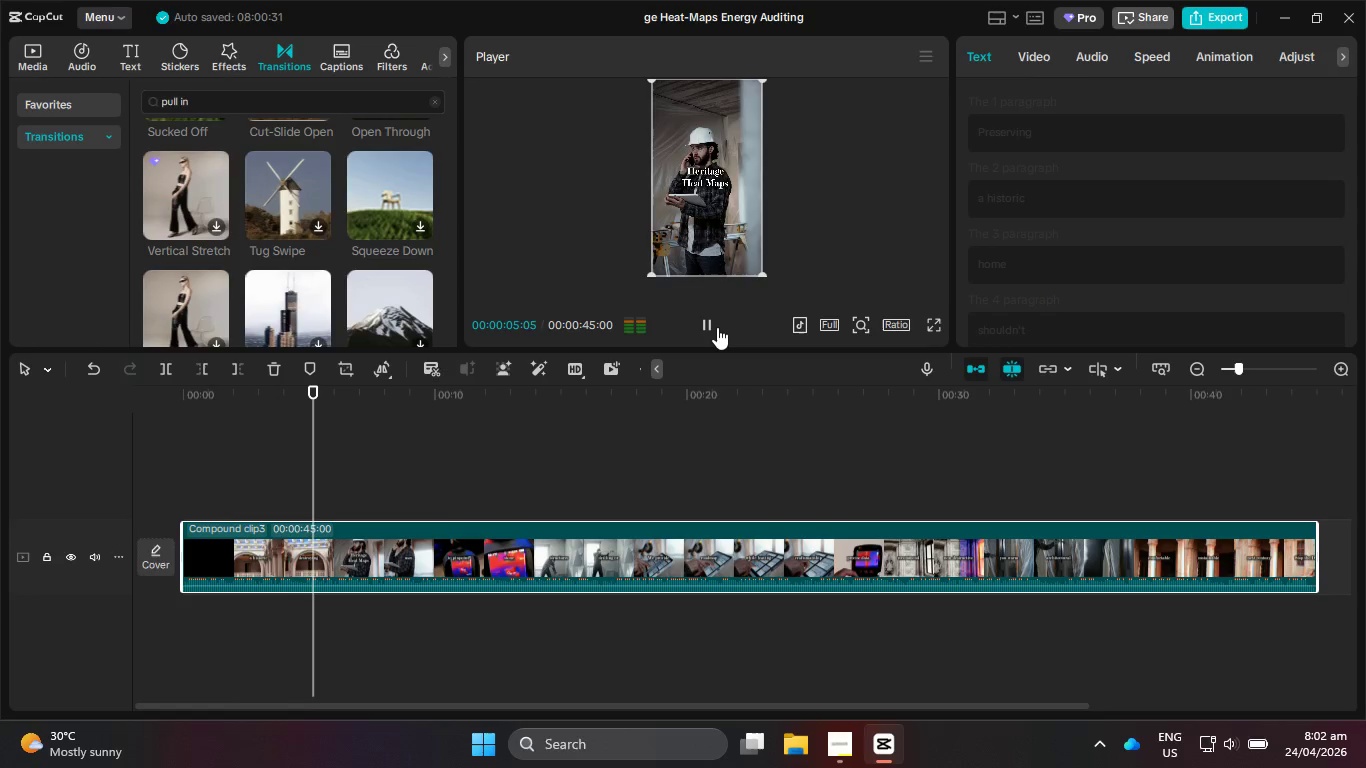 
wait(7.02)
 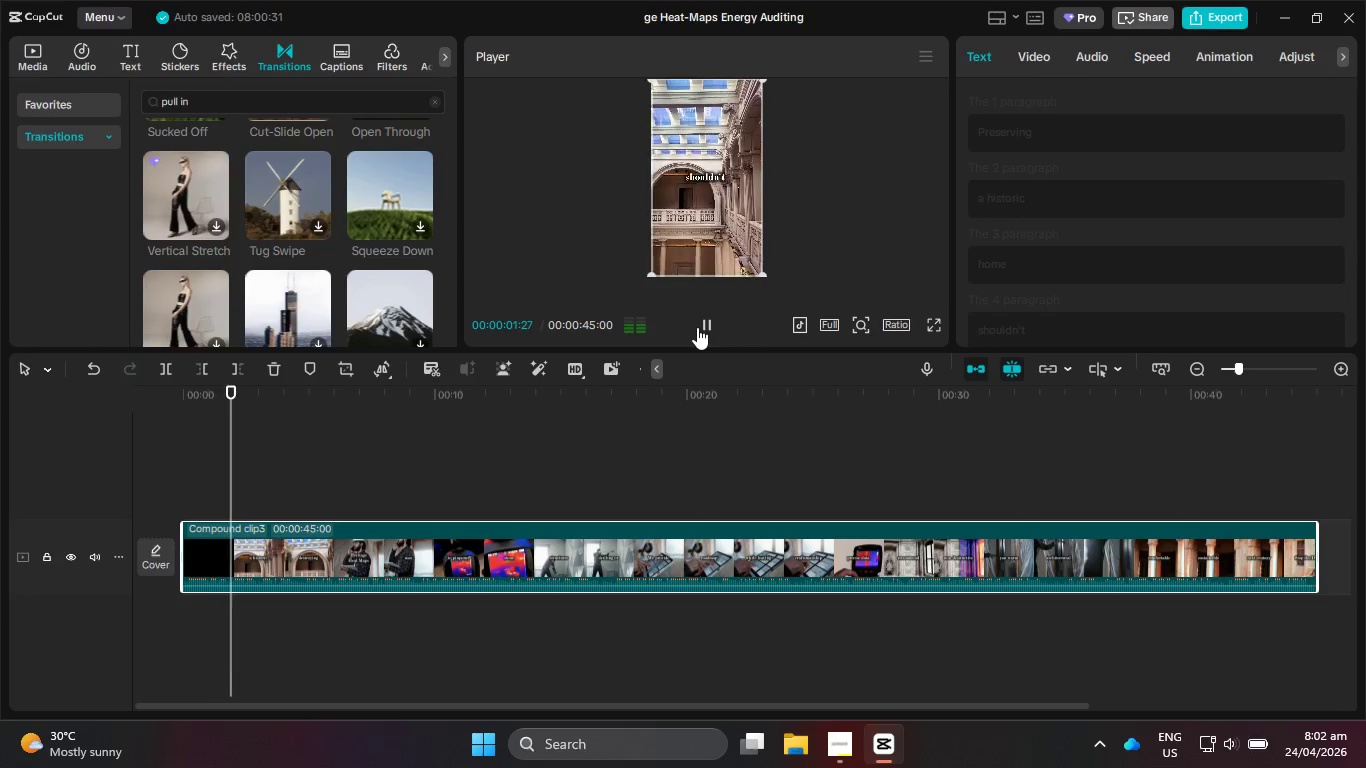 
left_click([837, 761])